 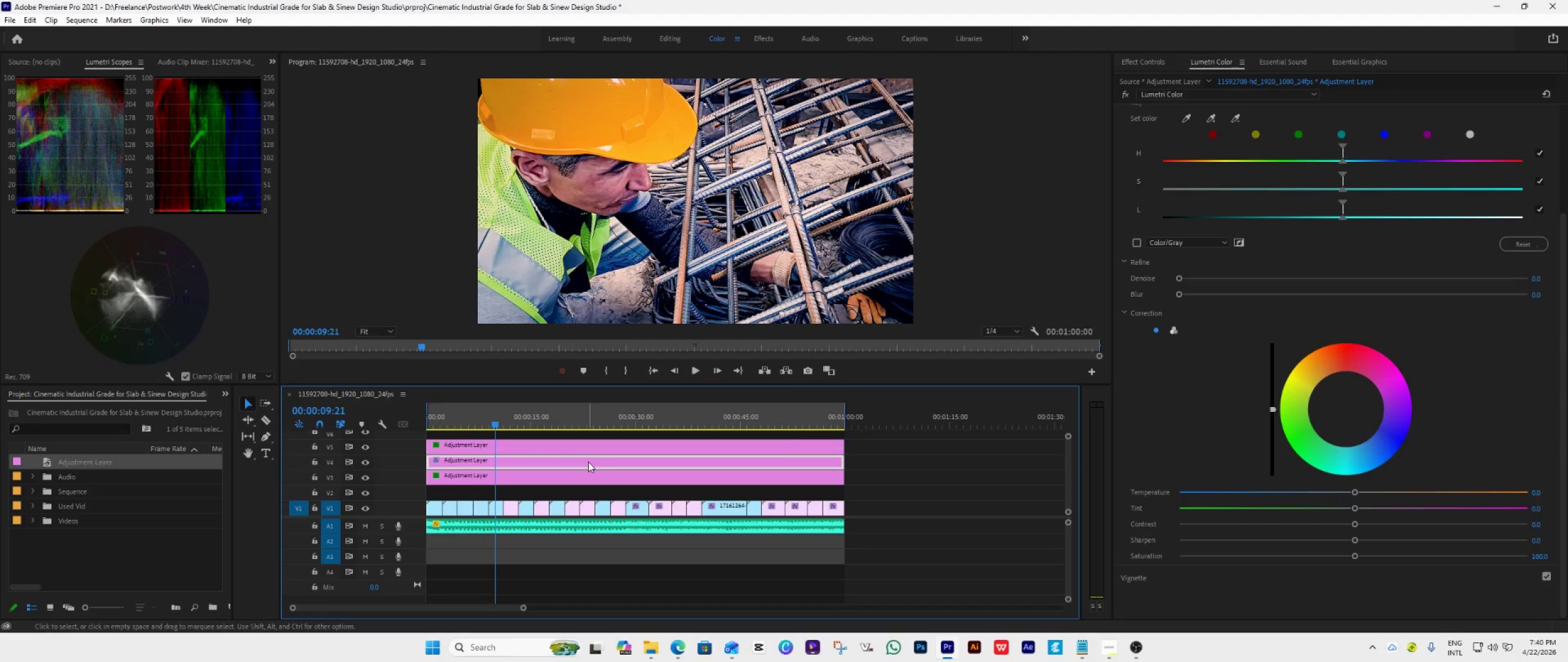 
left_click([628, 441])
 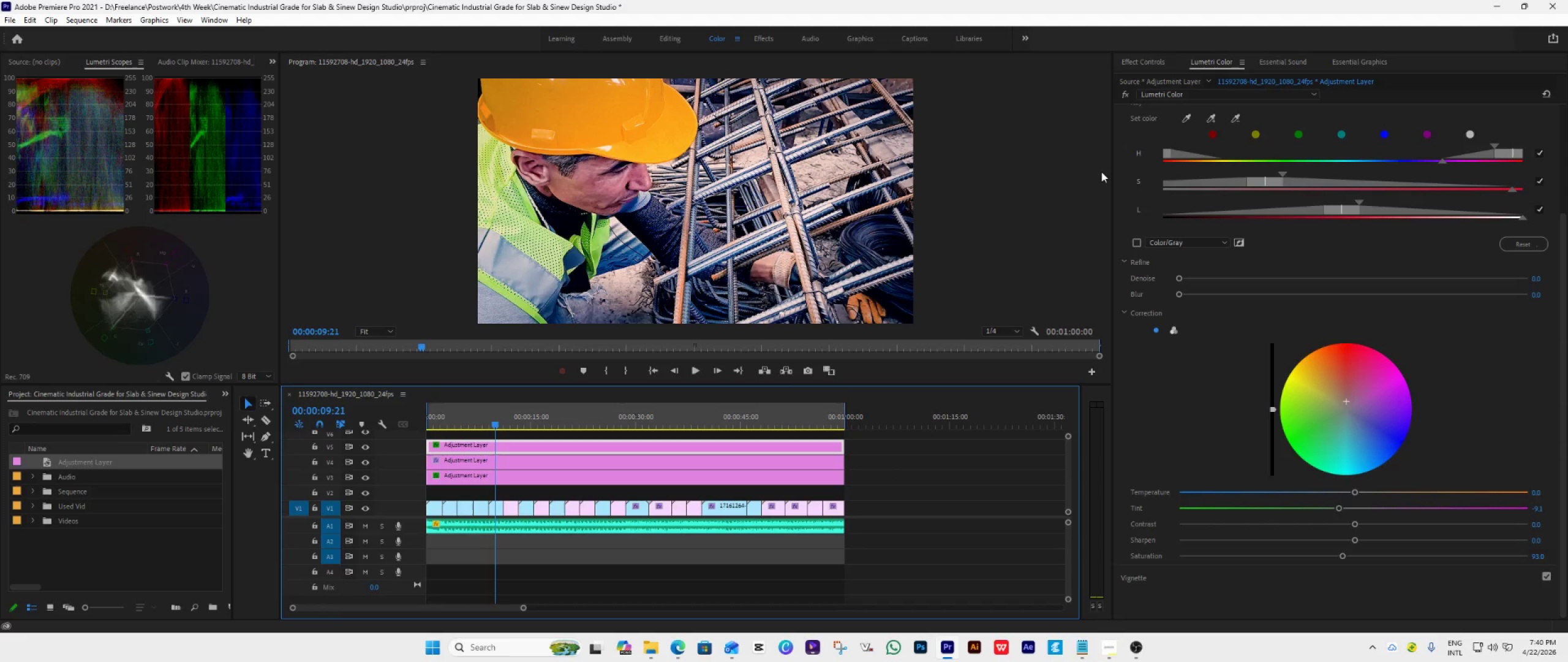 
left_click([1197, 107])
 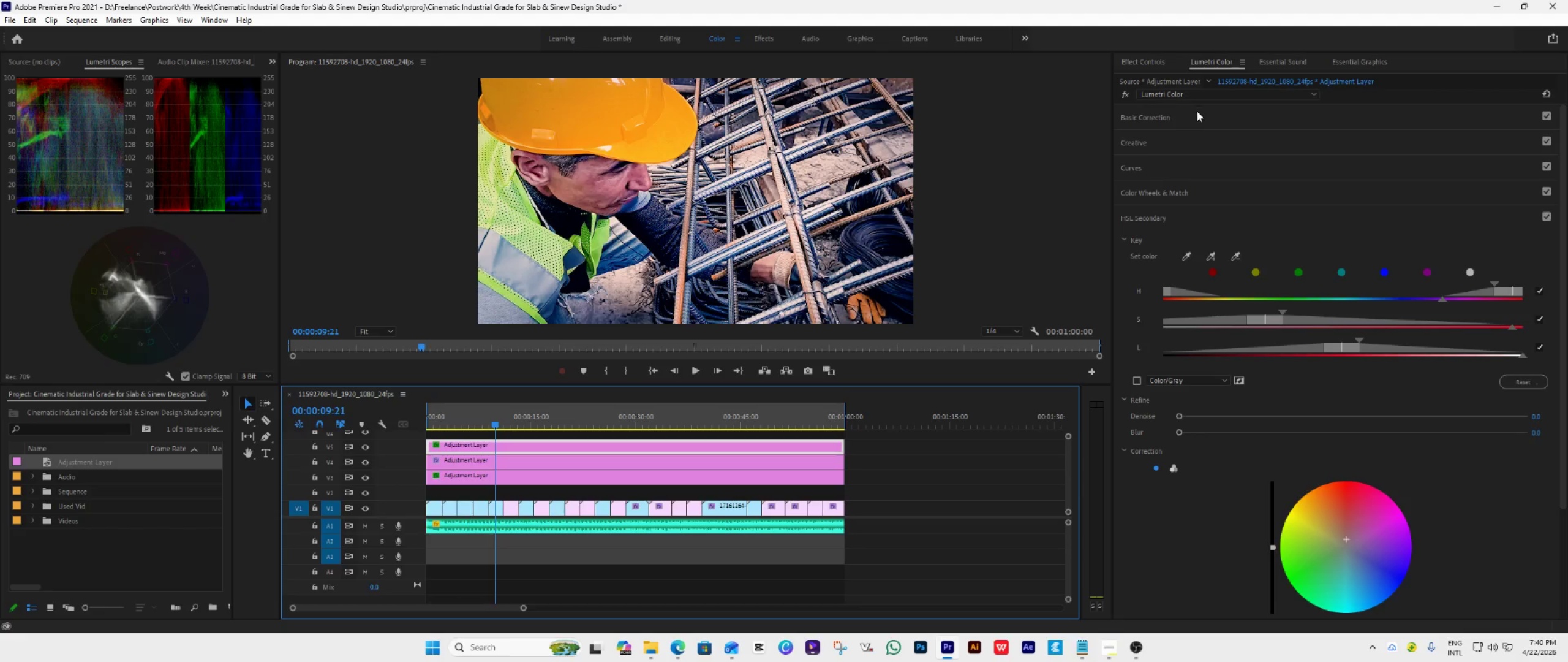 
scroll: coordinate [1121, 174], scroll_direction: up, amount: 18.0
 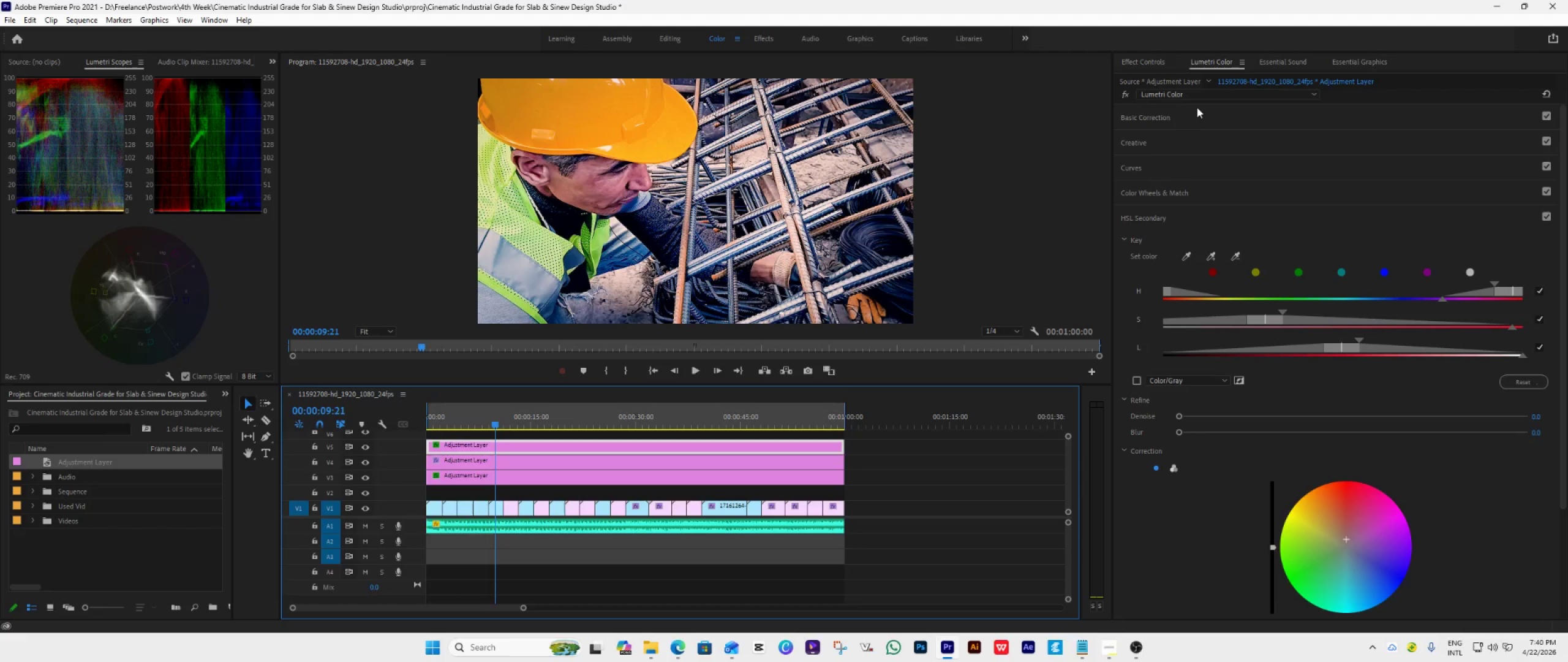 
left_click([1197, 112])
 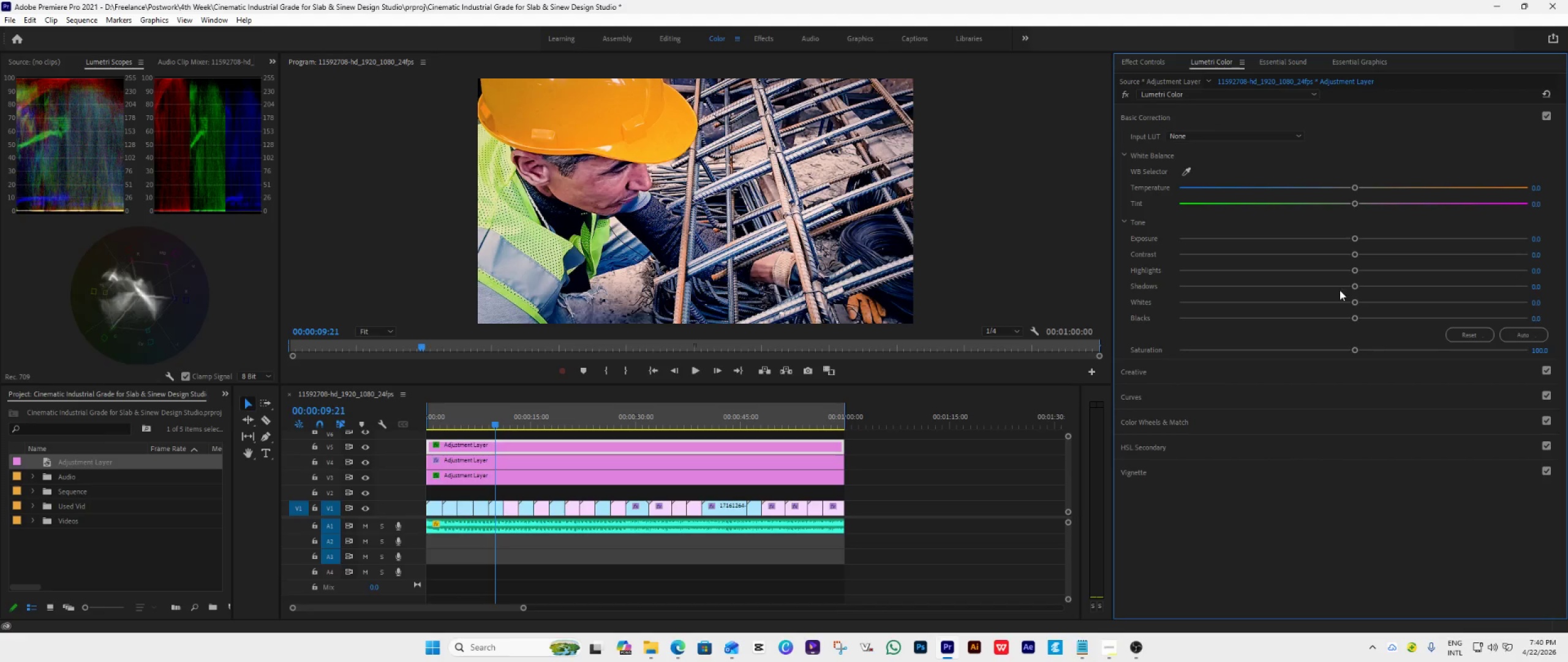 
left_click_drag(start_coordinate=[1355, 286], to_coordinate=[1313, 308])
 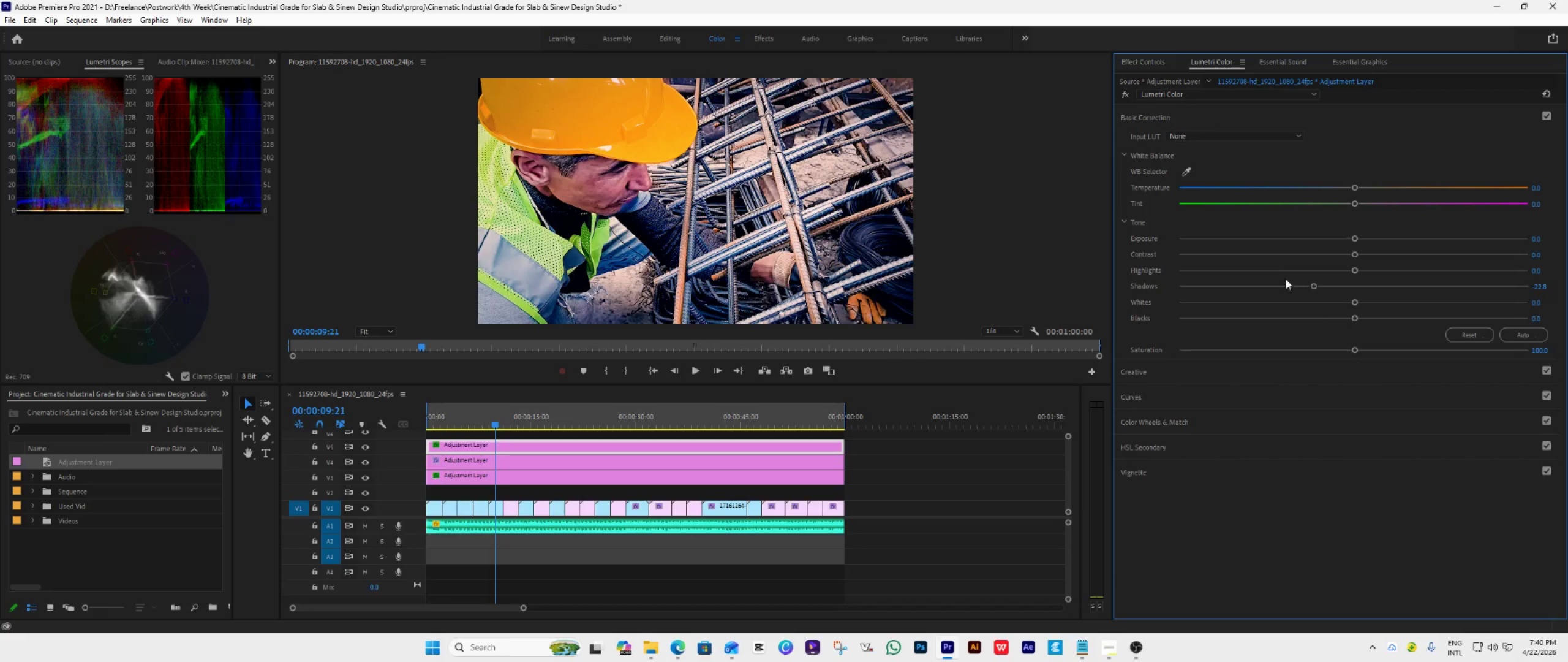 
left_click_drag(start_coordinate=[1311, 285], to_coordinate=[1257, 309])
 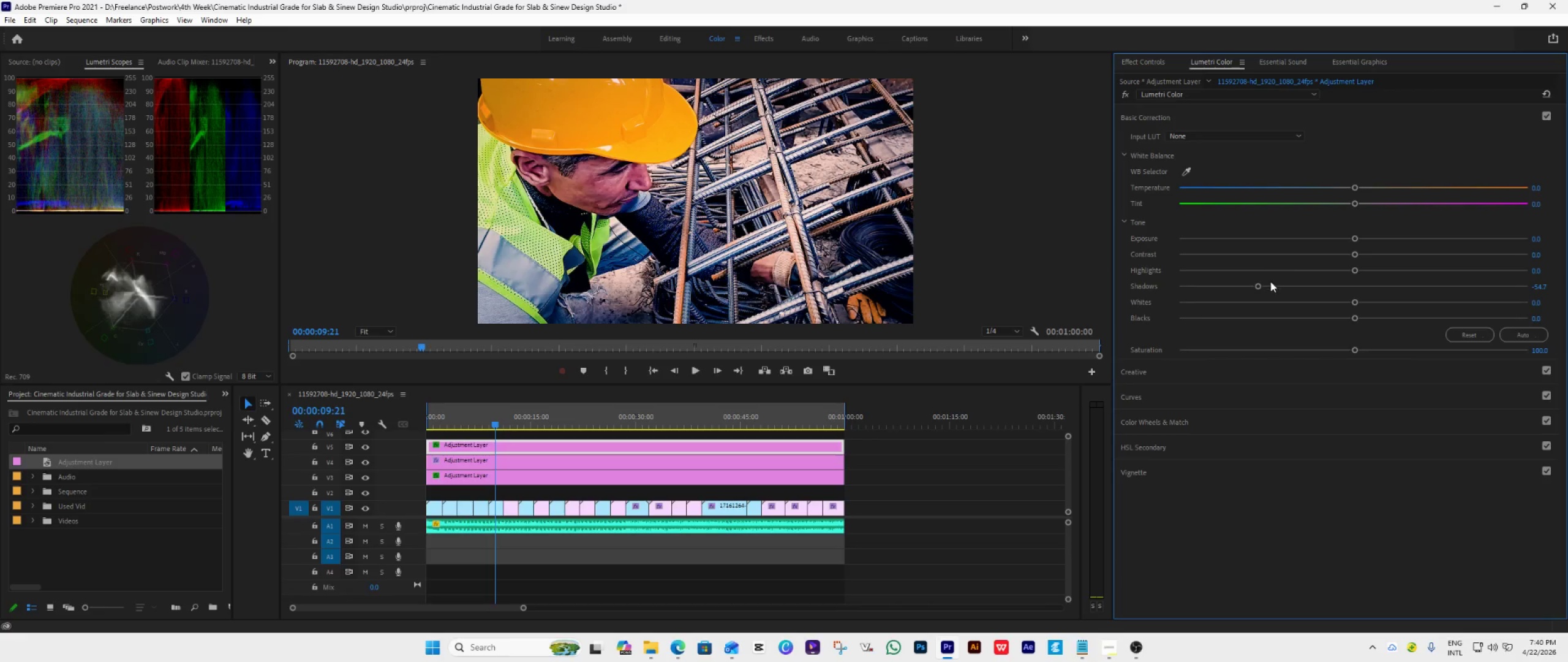 
wait(6.73)
 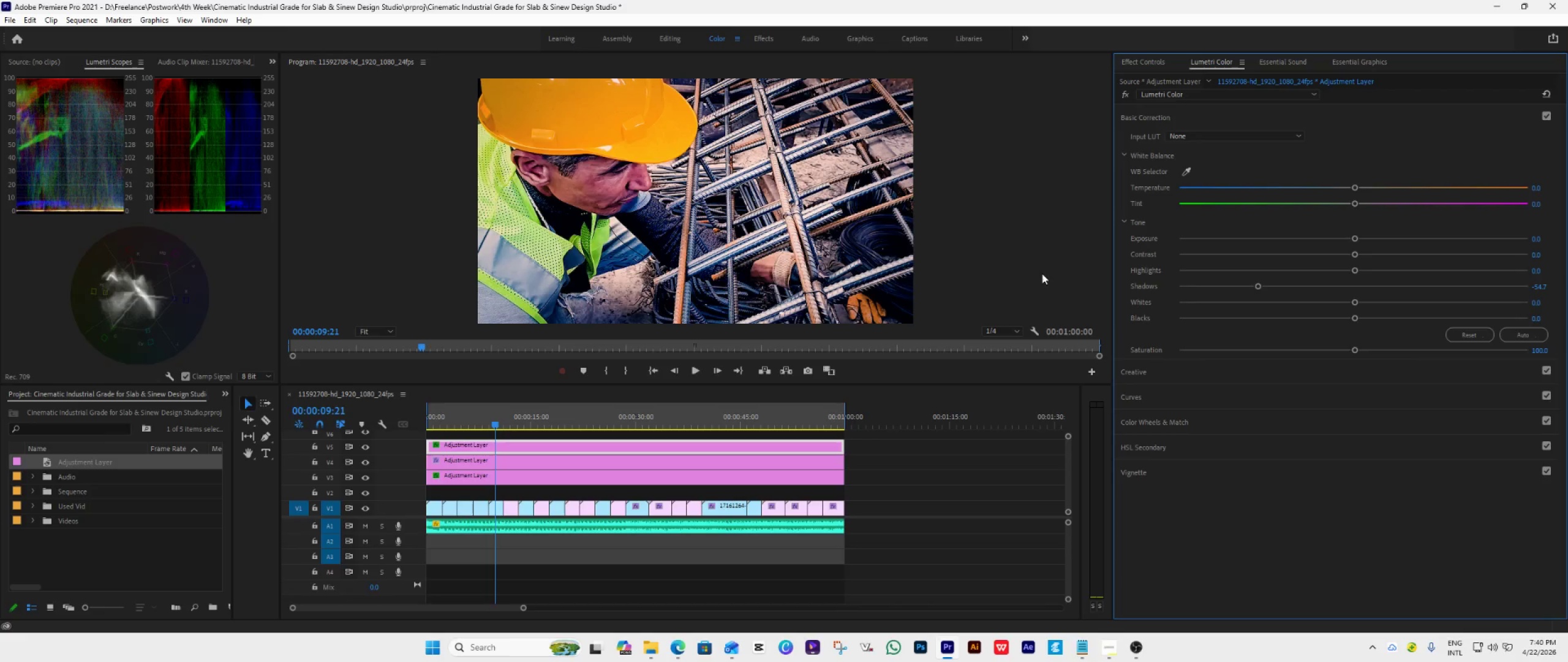 
left_click([365, 447])
 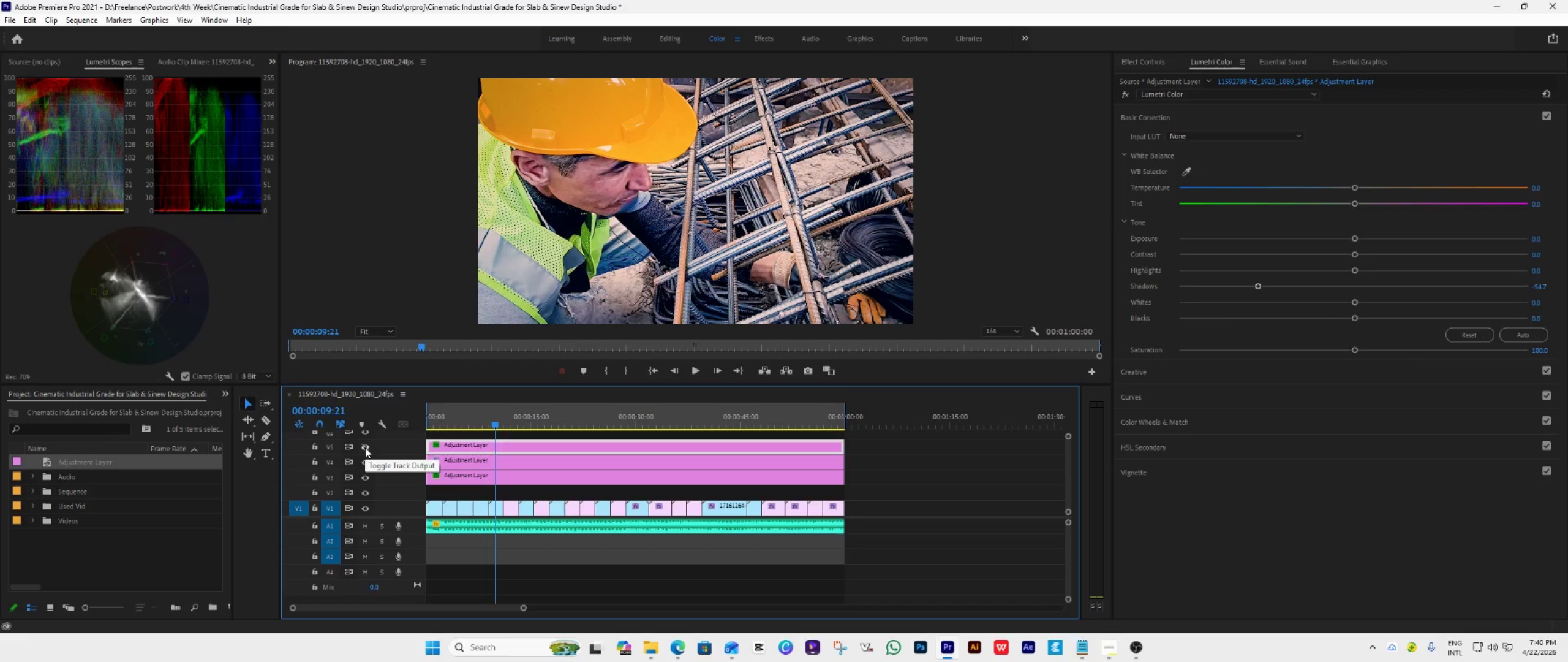 
left_click([365, 447])
 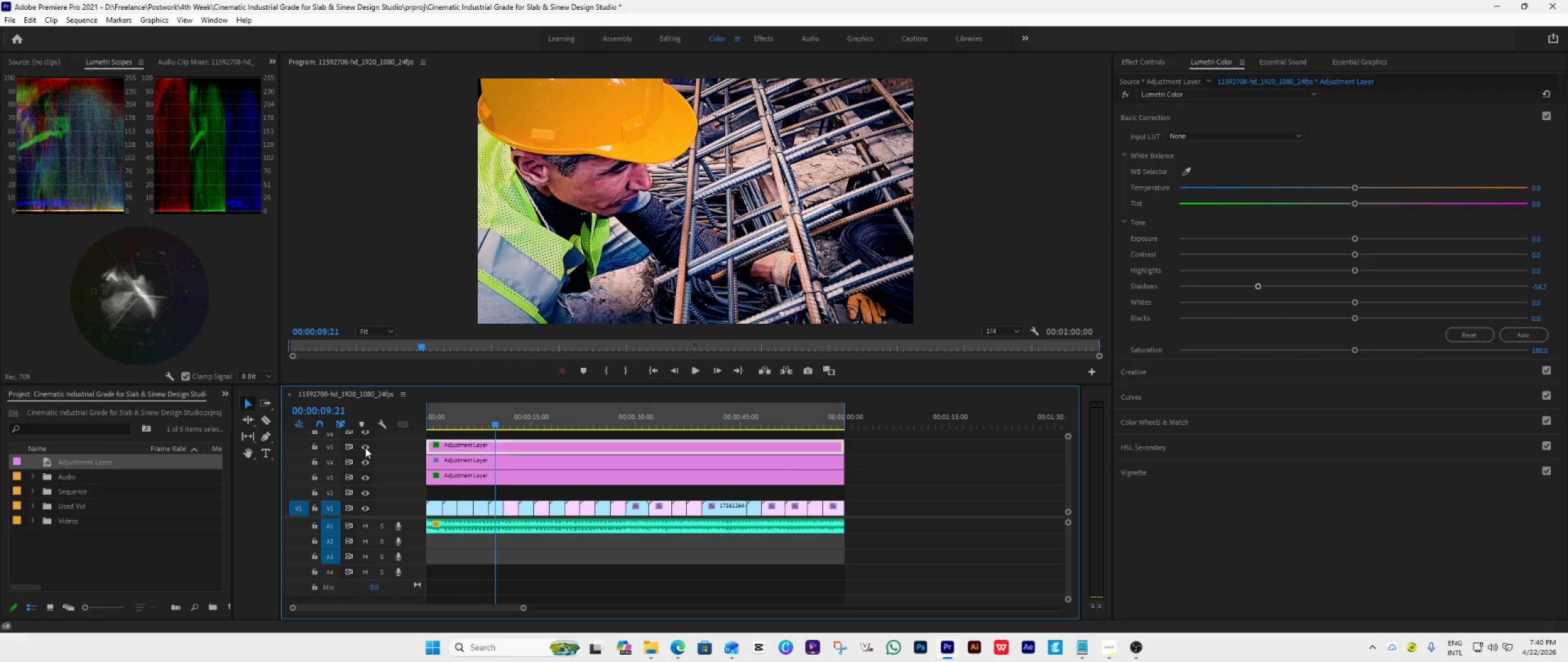 
left_click([365, 447])
 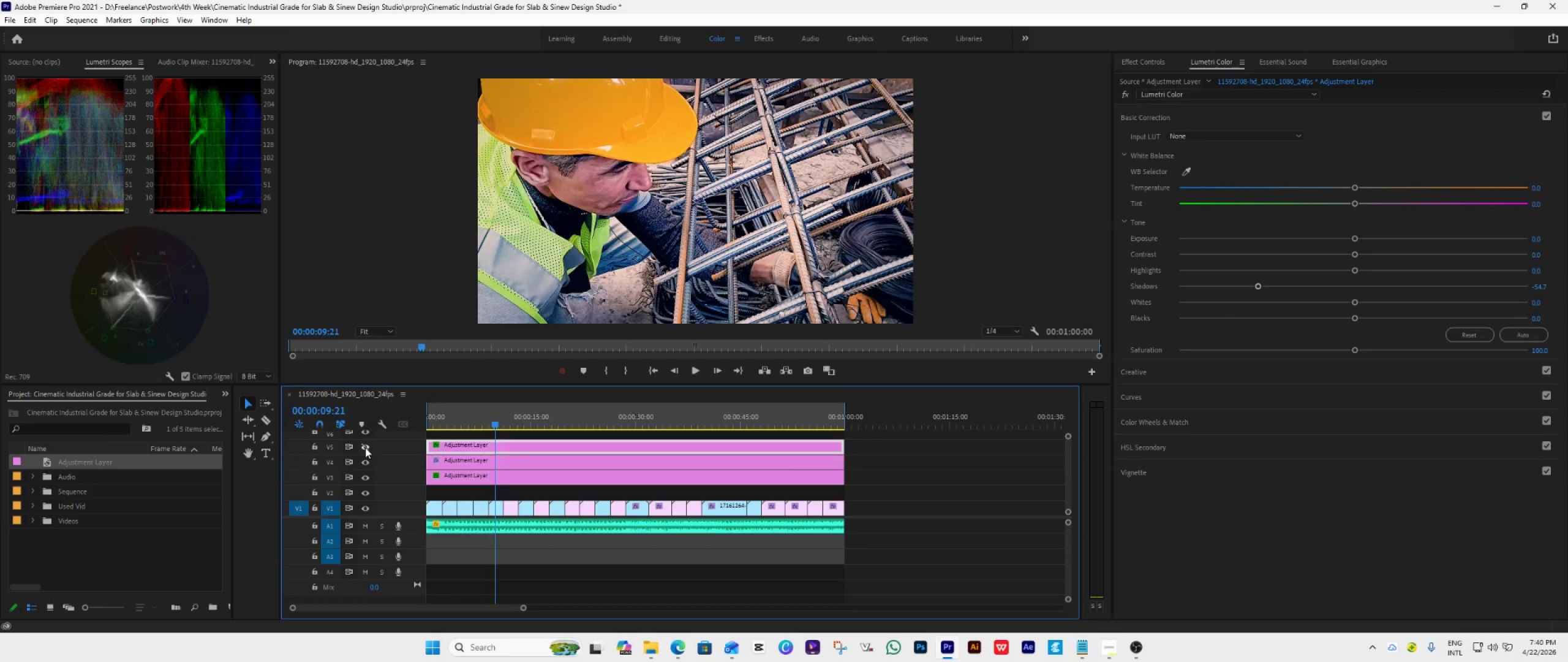 
left_click([365, 447])
 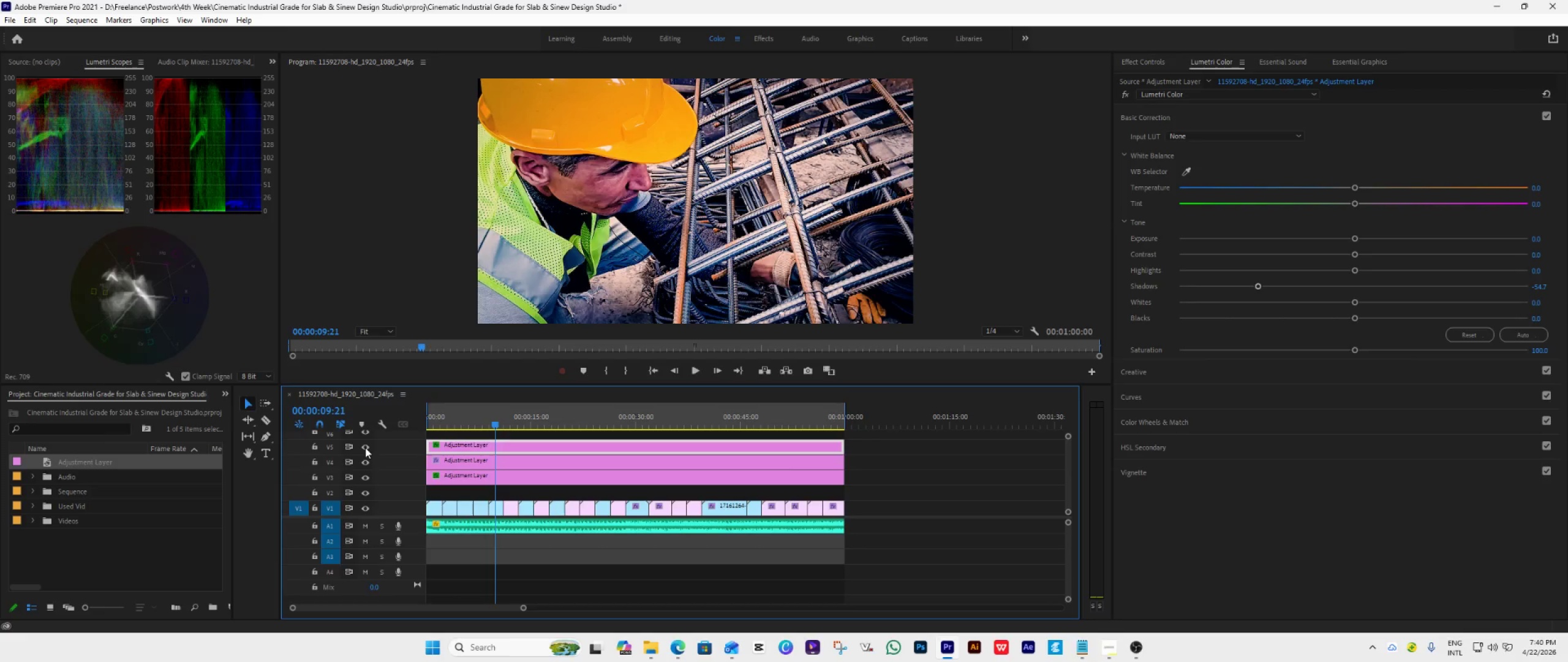 
left_click([365, 447])
 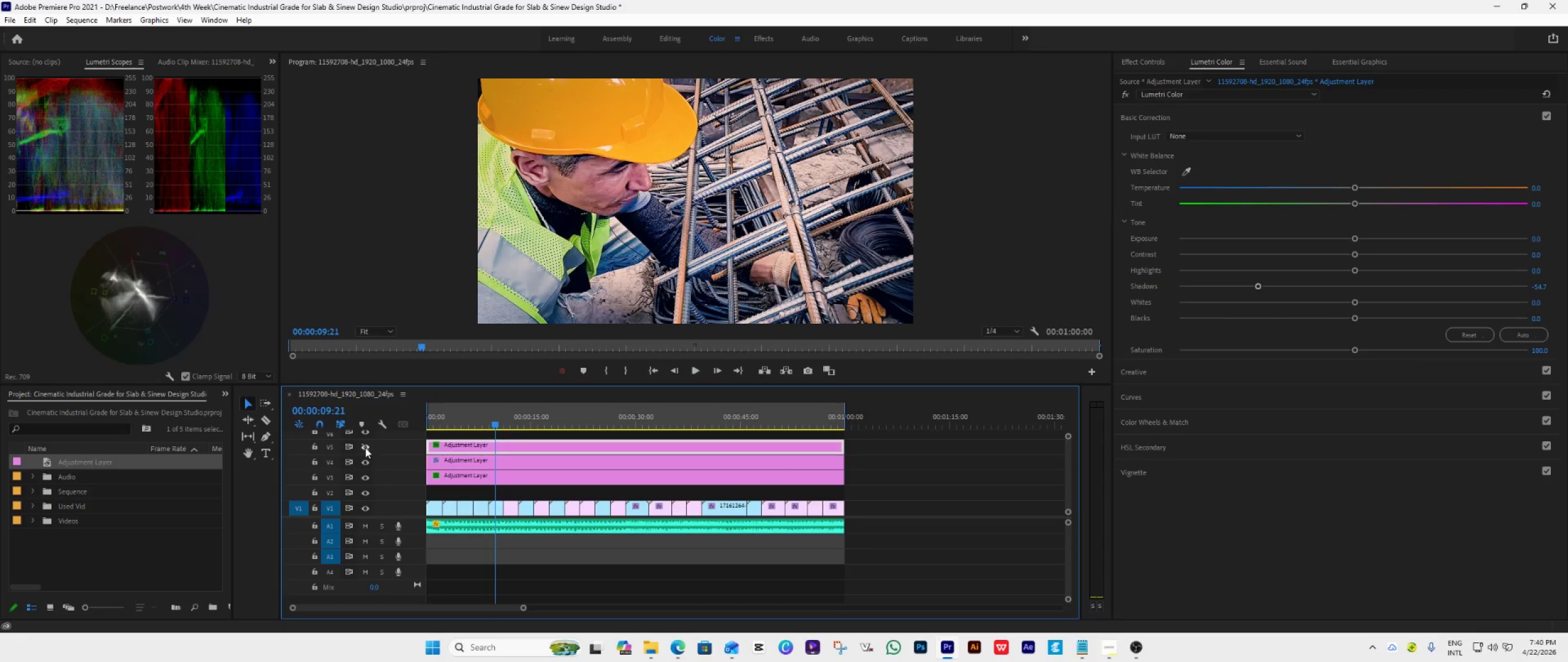 
left_click([365, 447])
 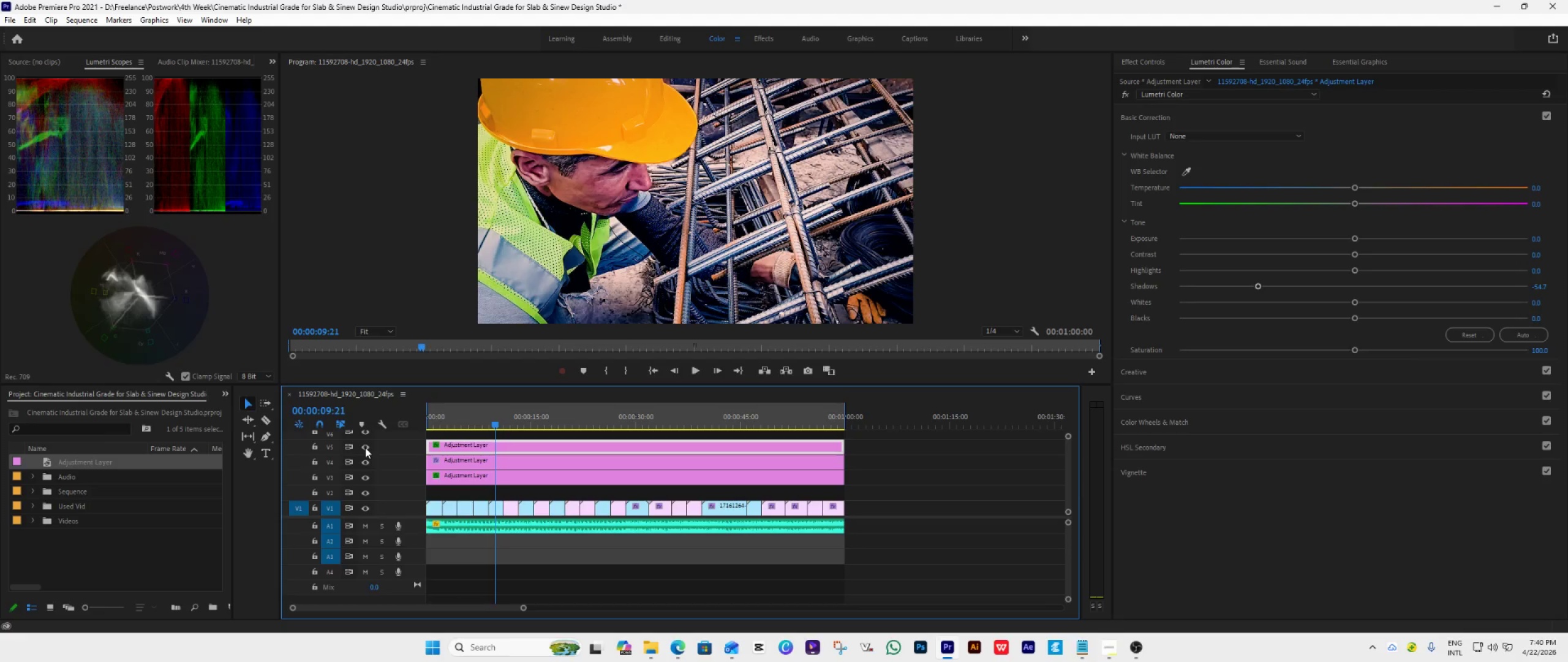 
left_click([365, 447])
 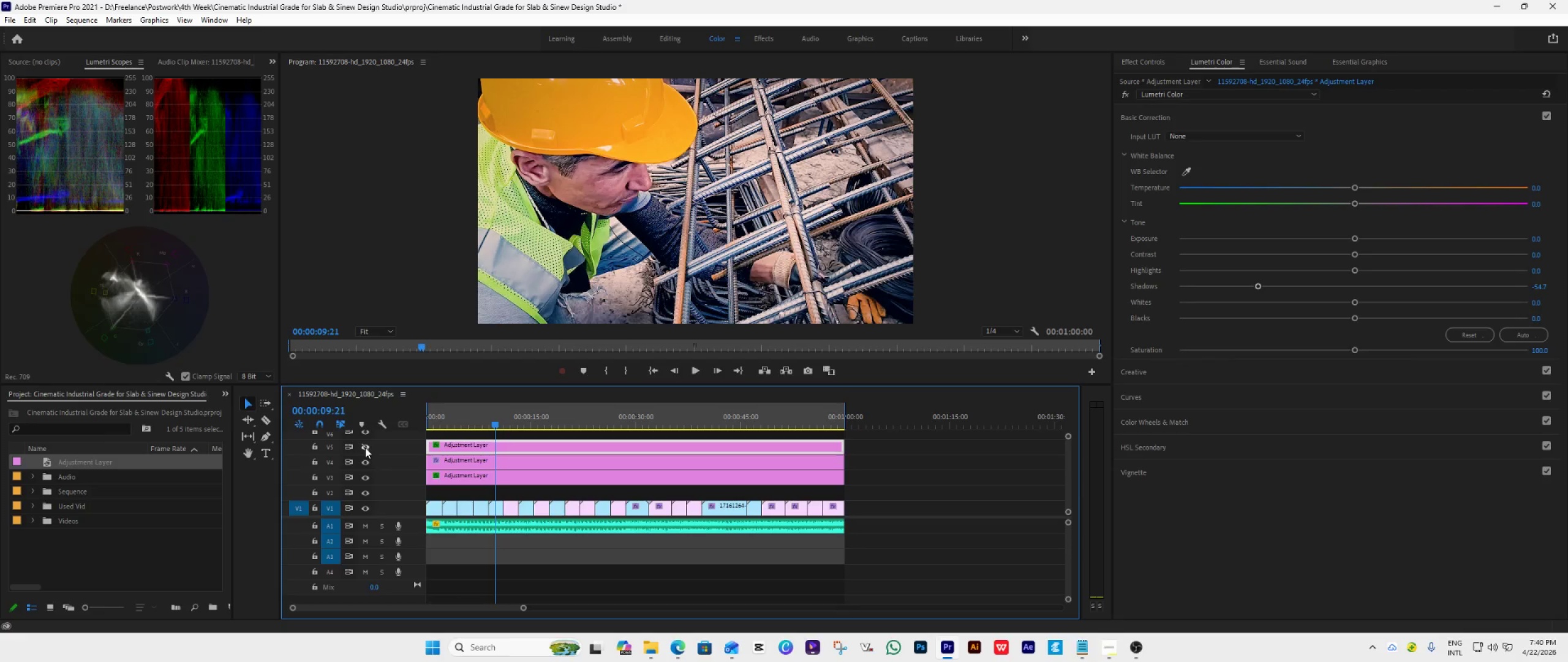 
left_click([365, 447])
 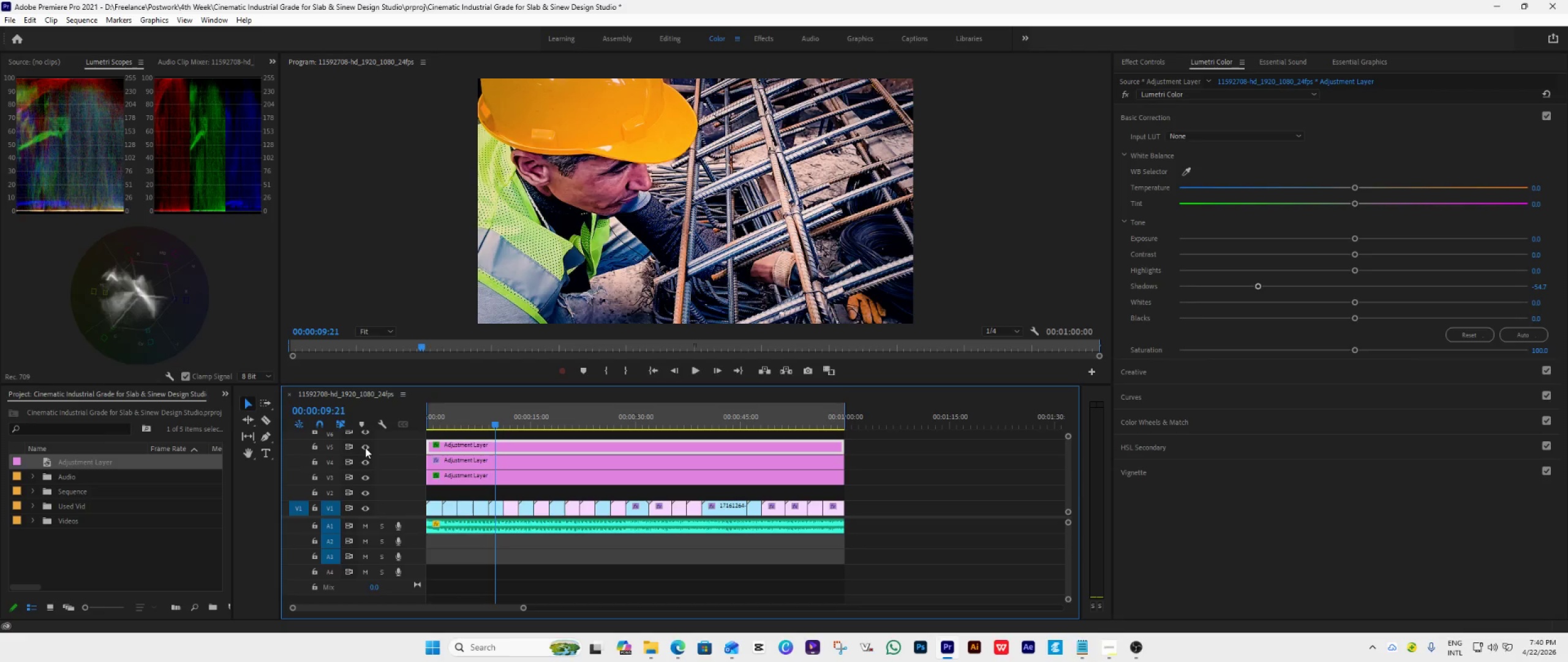 
left_click([365, 447])
 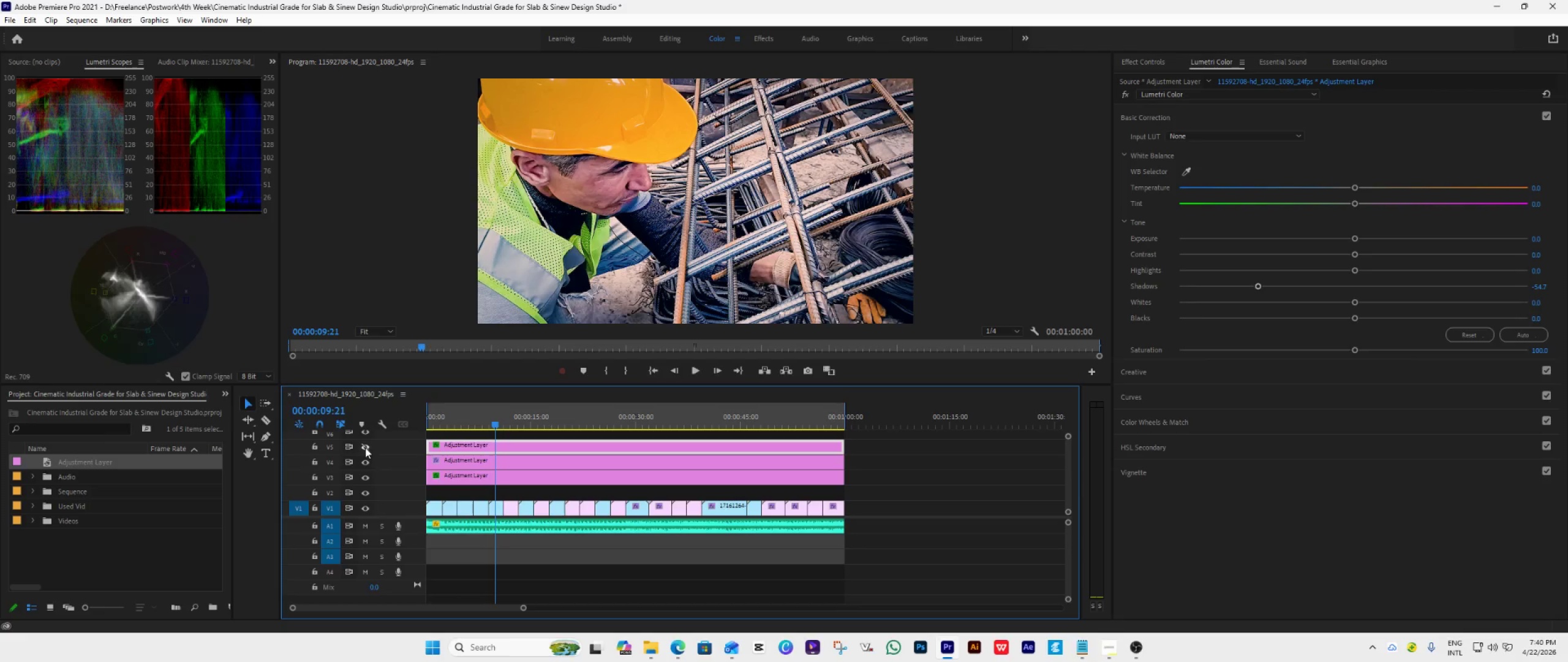 
left_click([365, 447])
 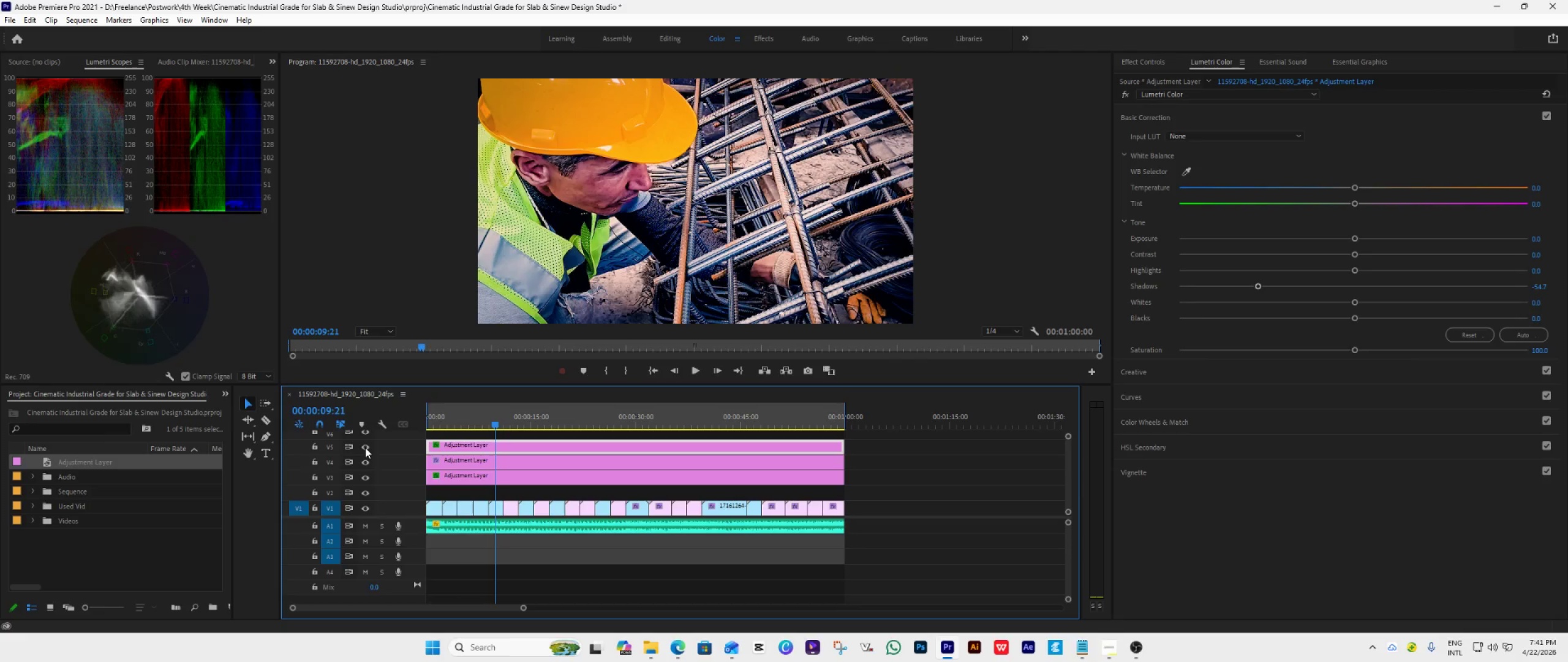 
left_click([365, 447])
 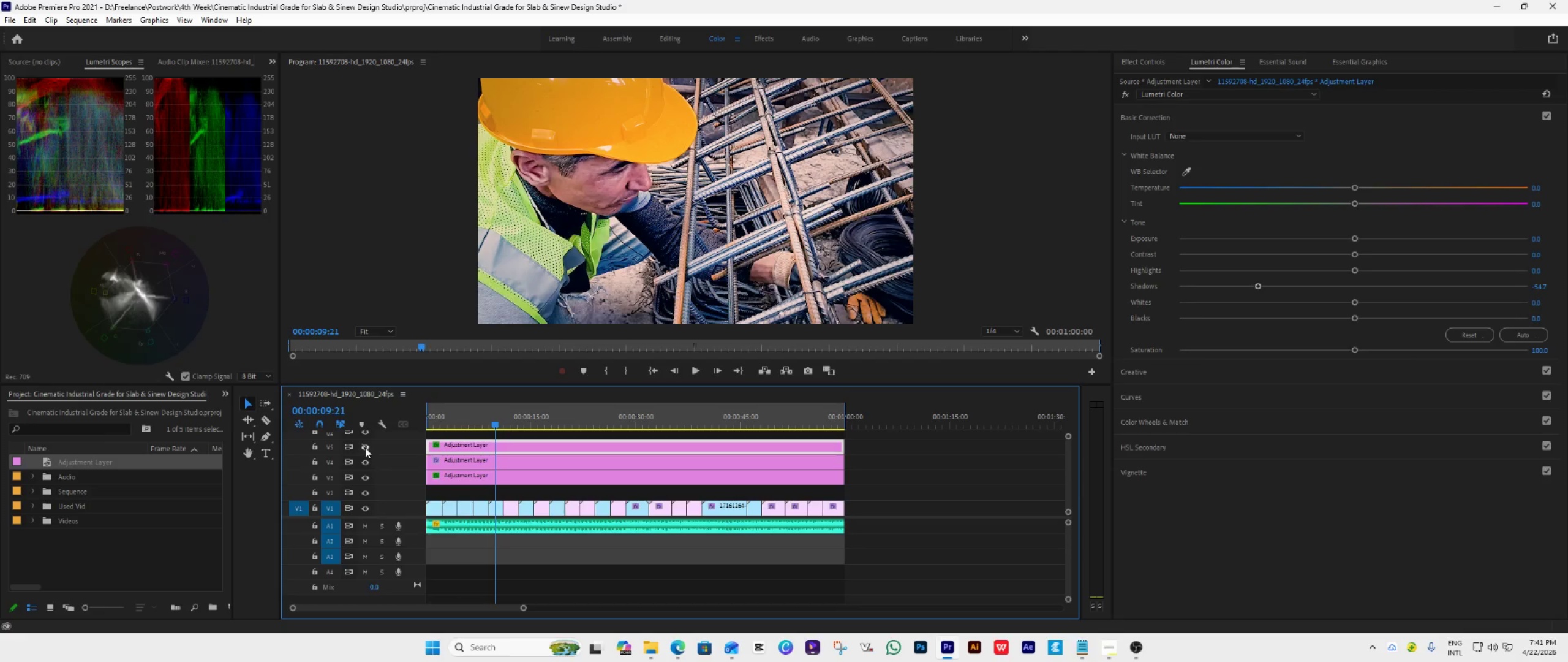 
left_click([365, 447])
 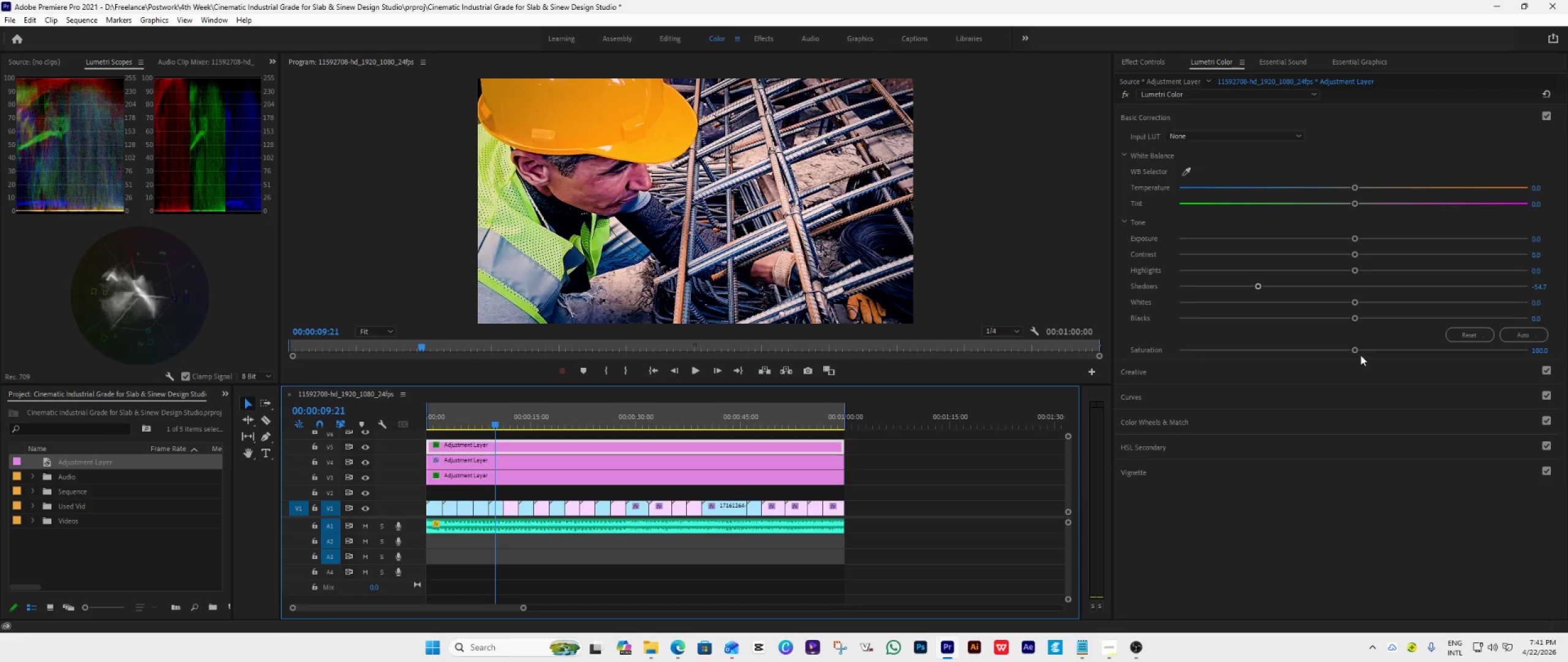 
left_click_drag(start_coordinate=[1356, 349], to_coordinate=[1340, 354])
 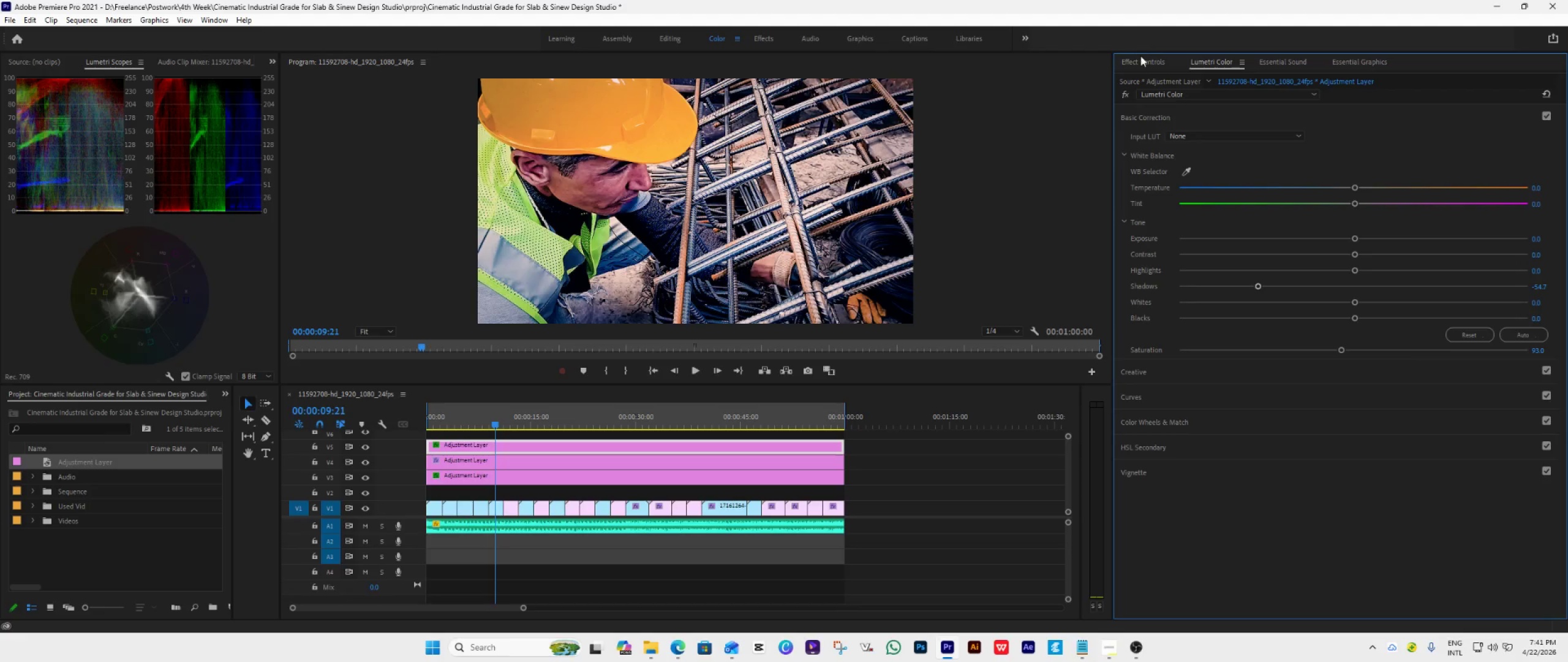 
wait(13.58)
 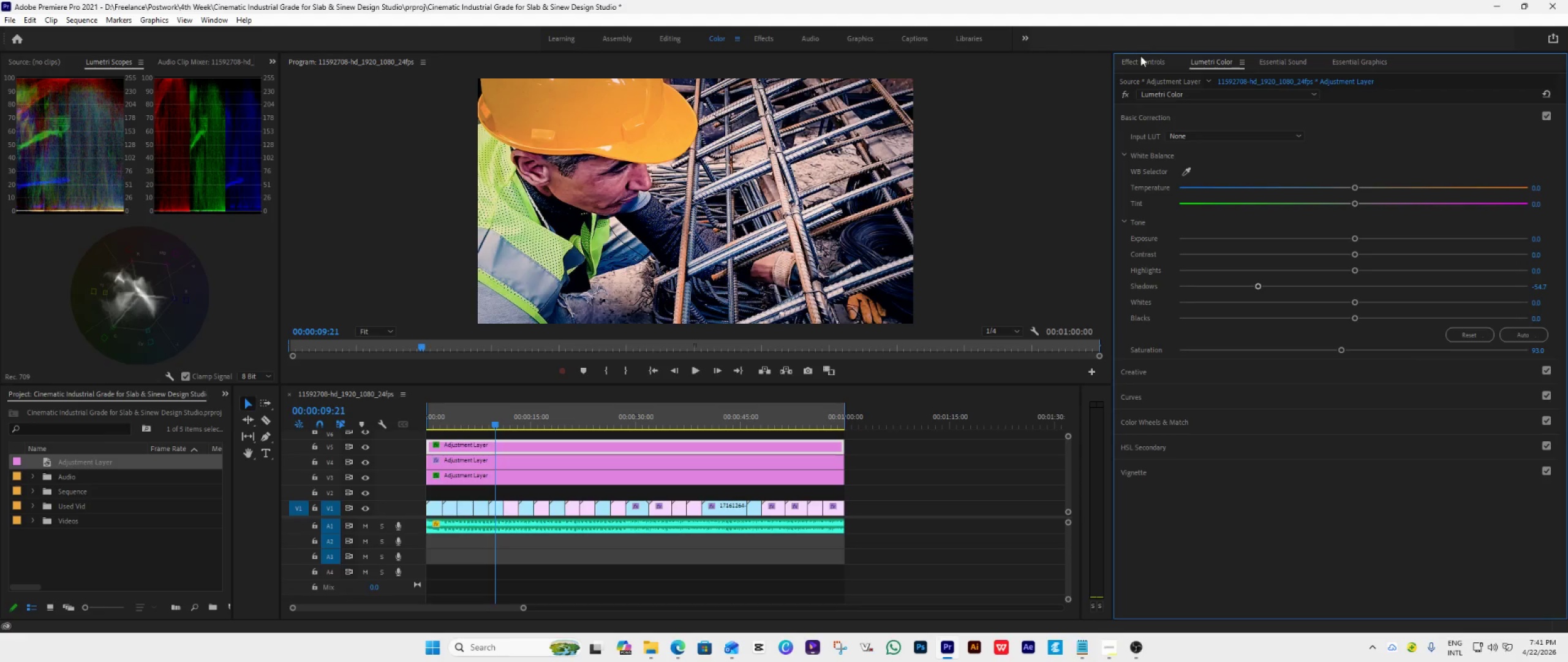 
left_click([365, 446])
 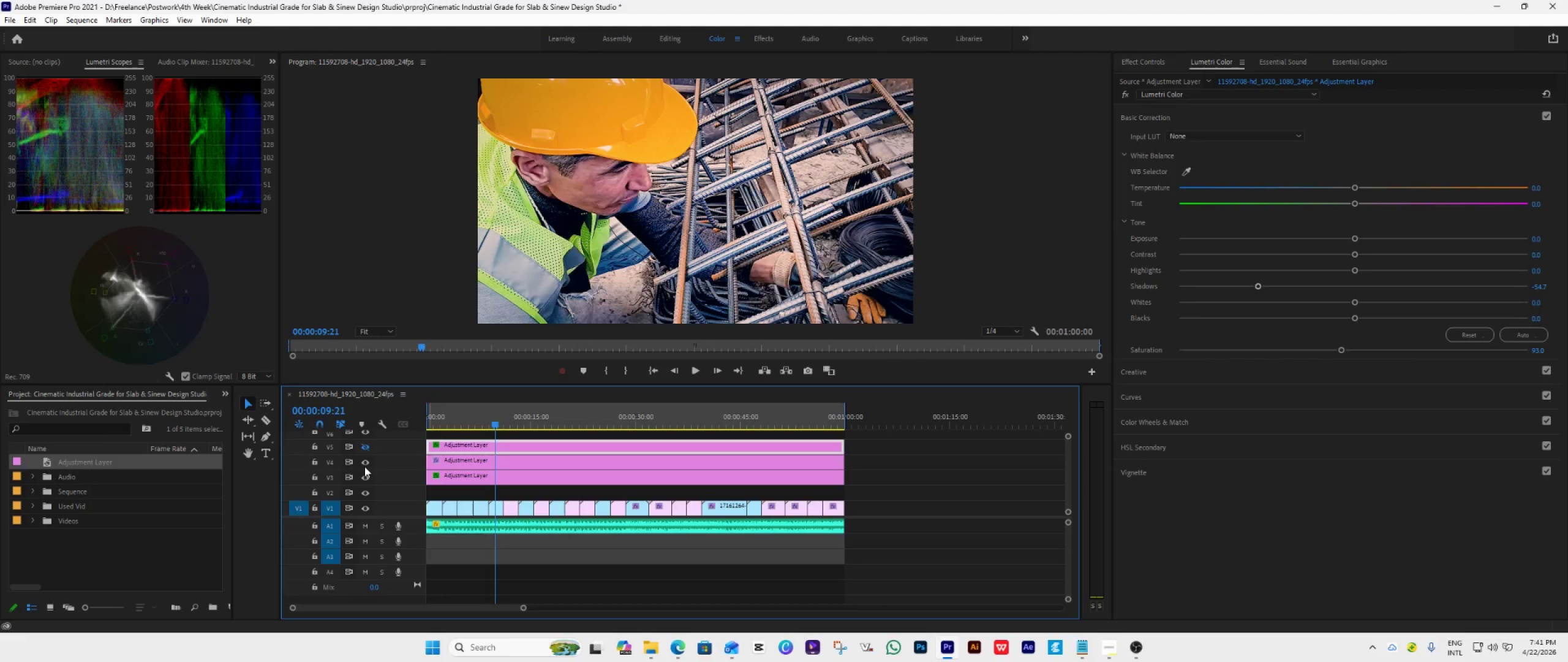 
left_click([364, 466])
 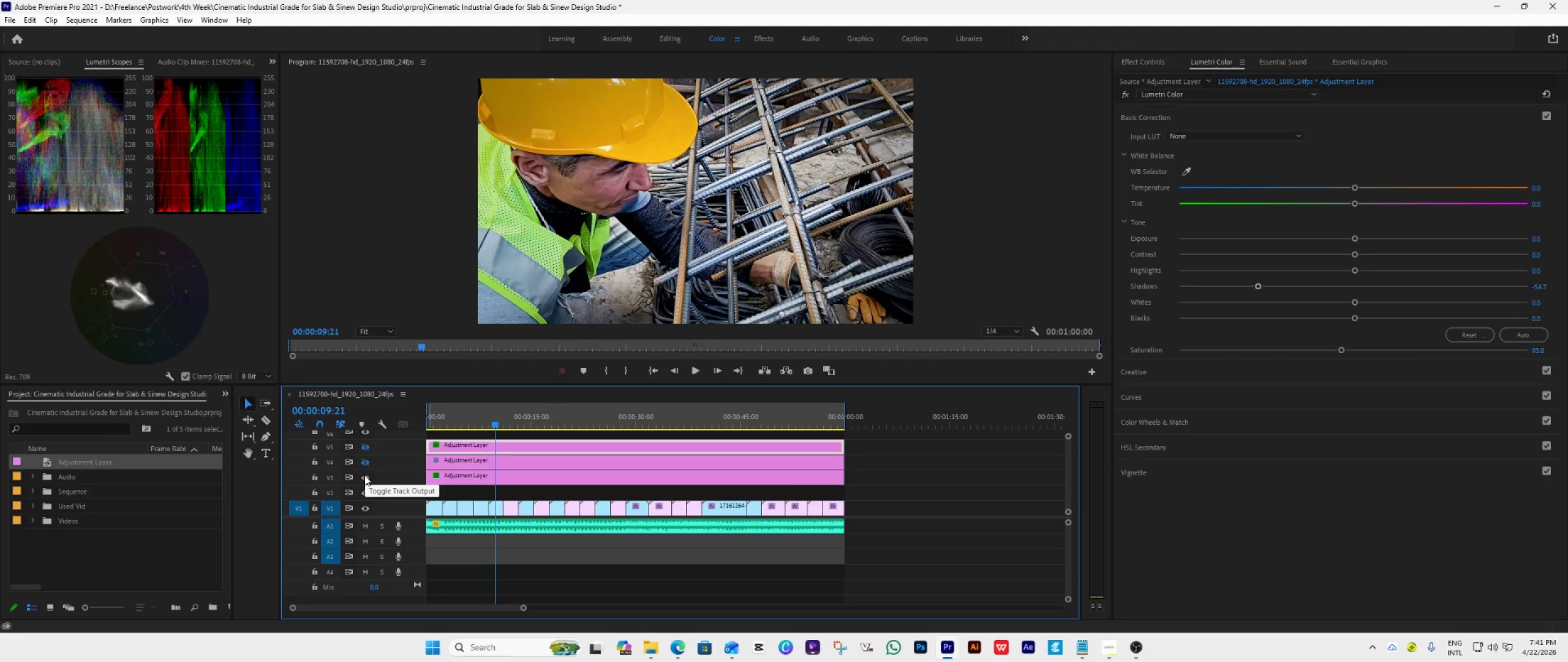 
left_click([364, 475])
 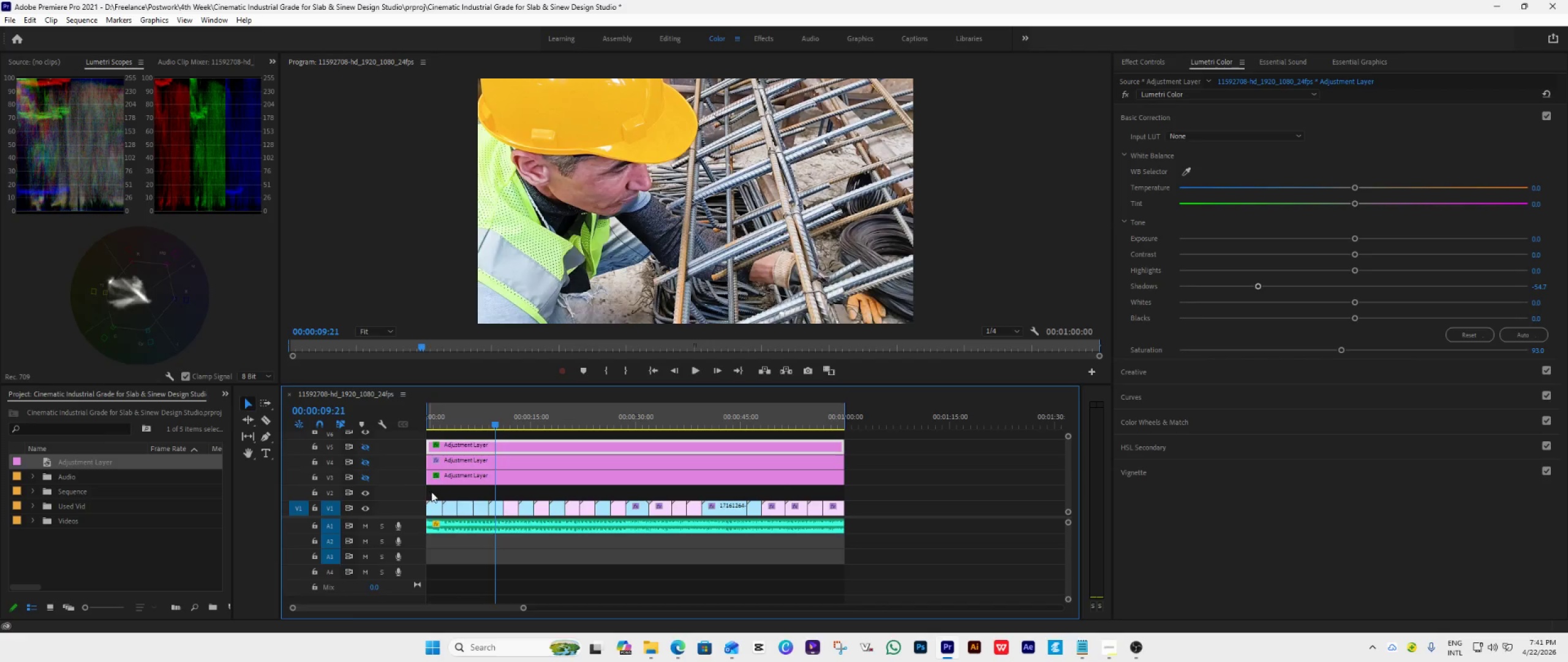 
mouse_move([472, 477])
 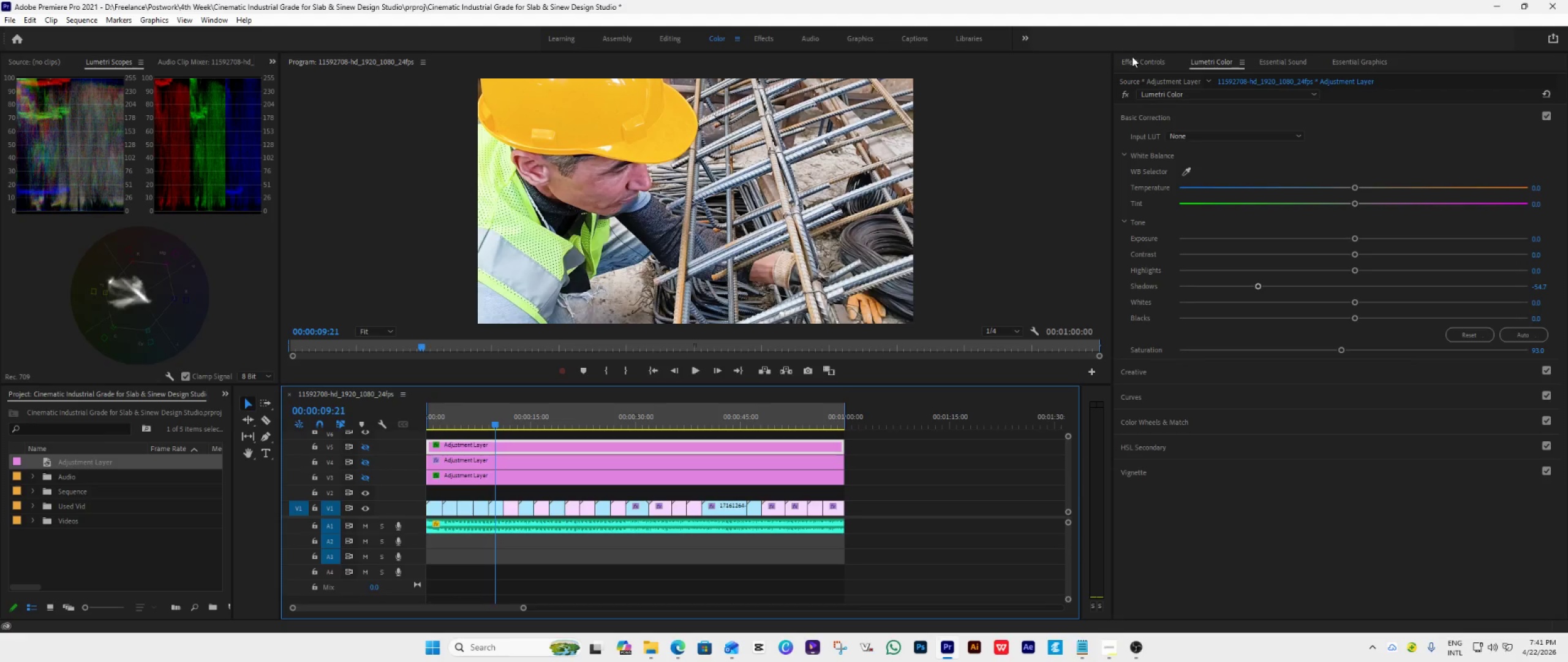 
left_click([1133, 60])
 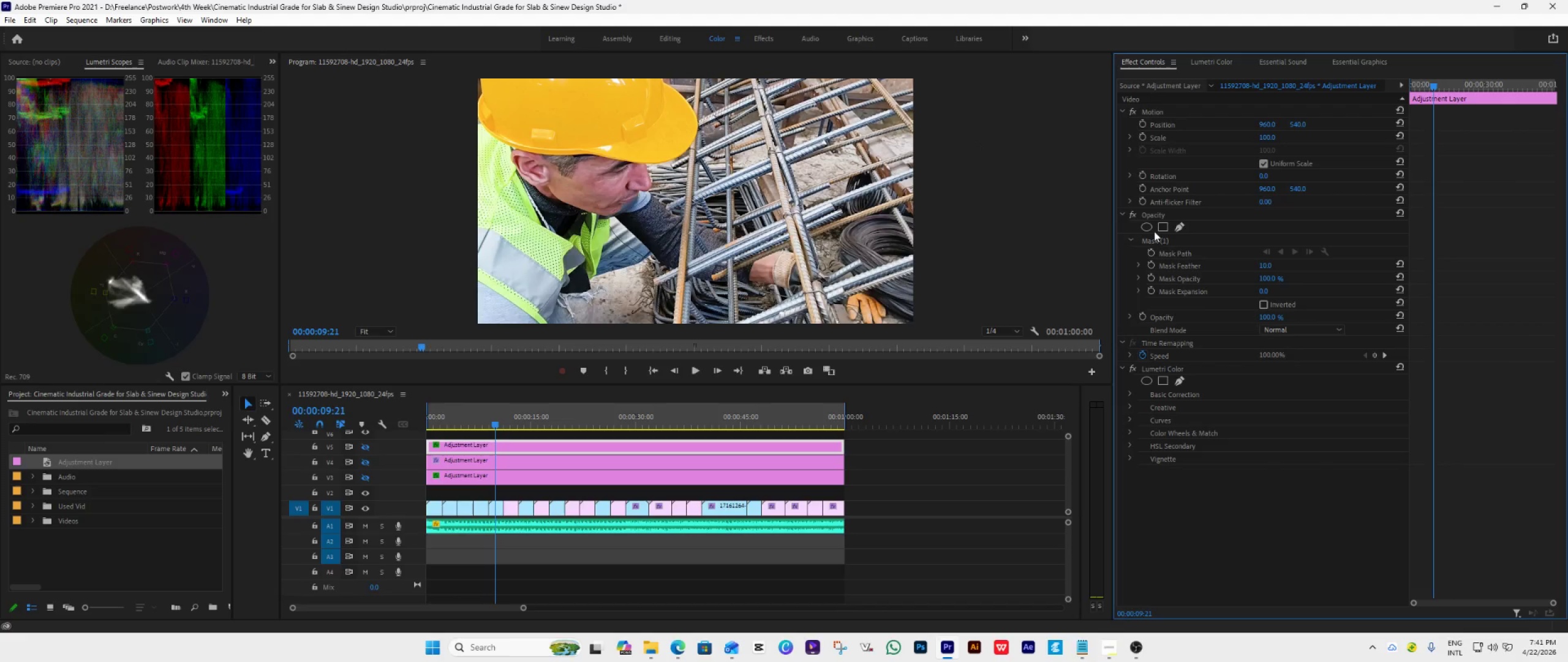 
left_click([1133, 215])
 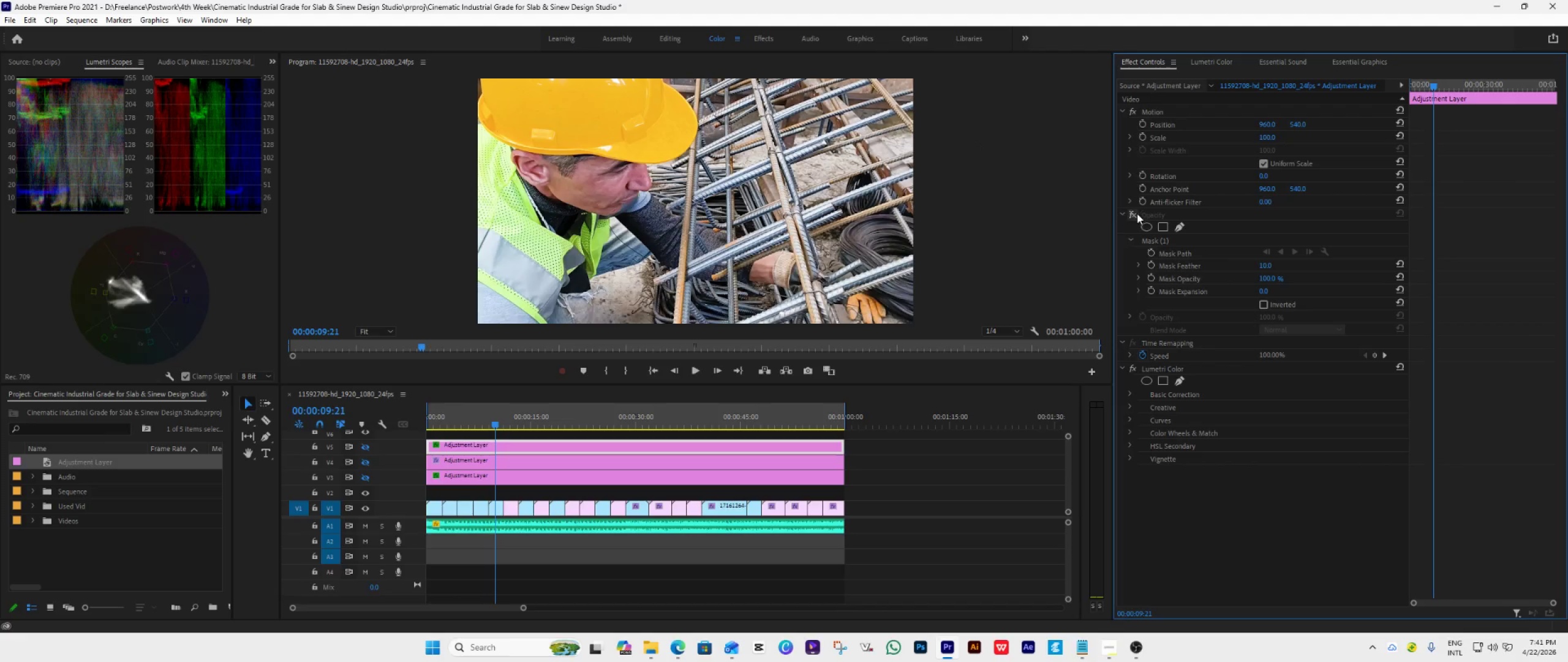 
left_click([1132, 213])
 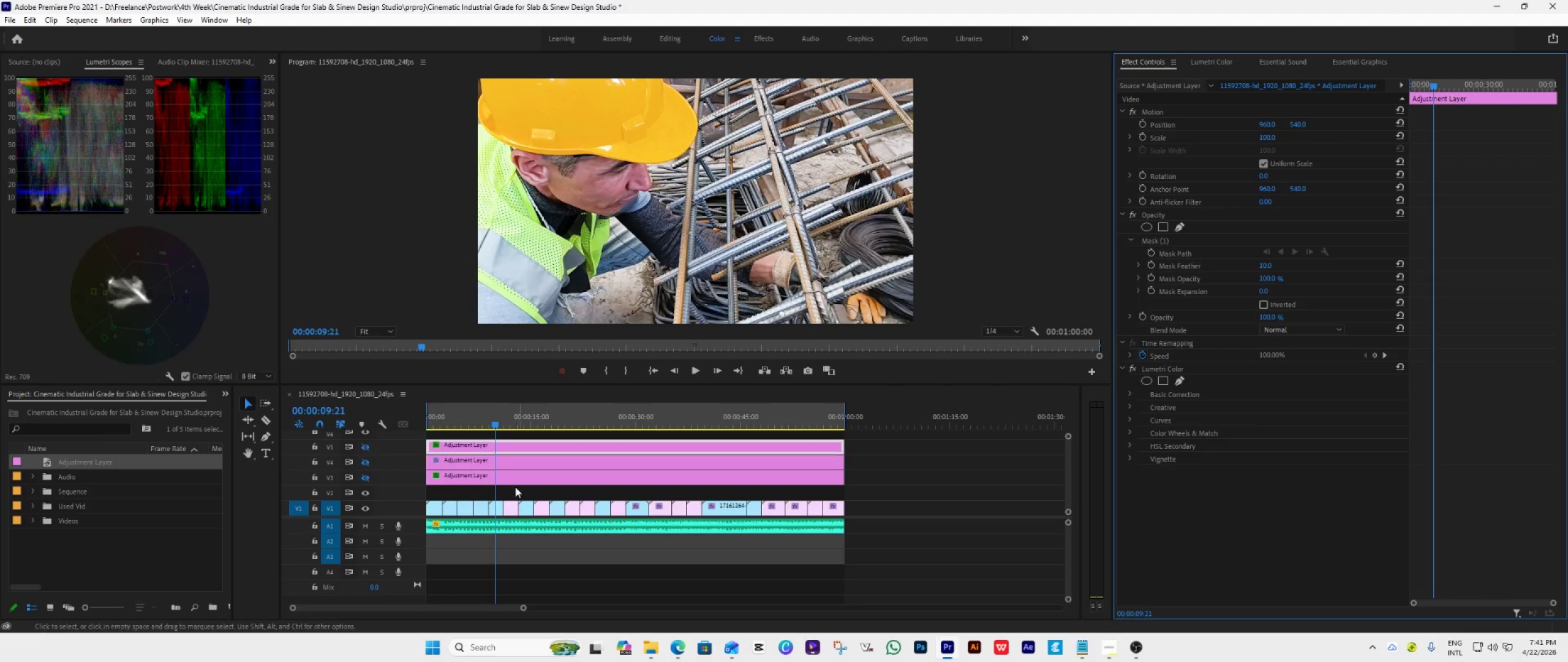 
left_click([499, 505])
 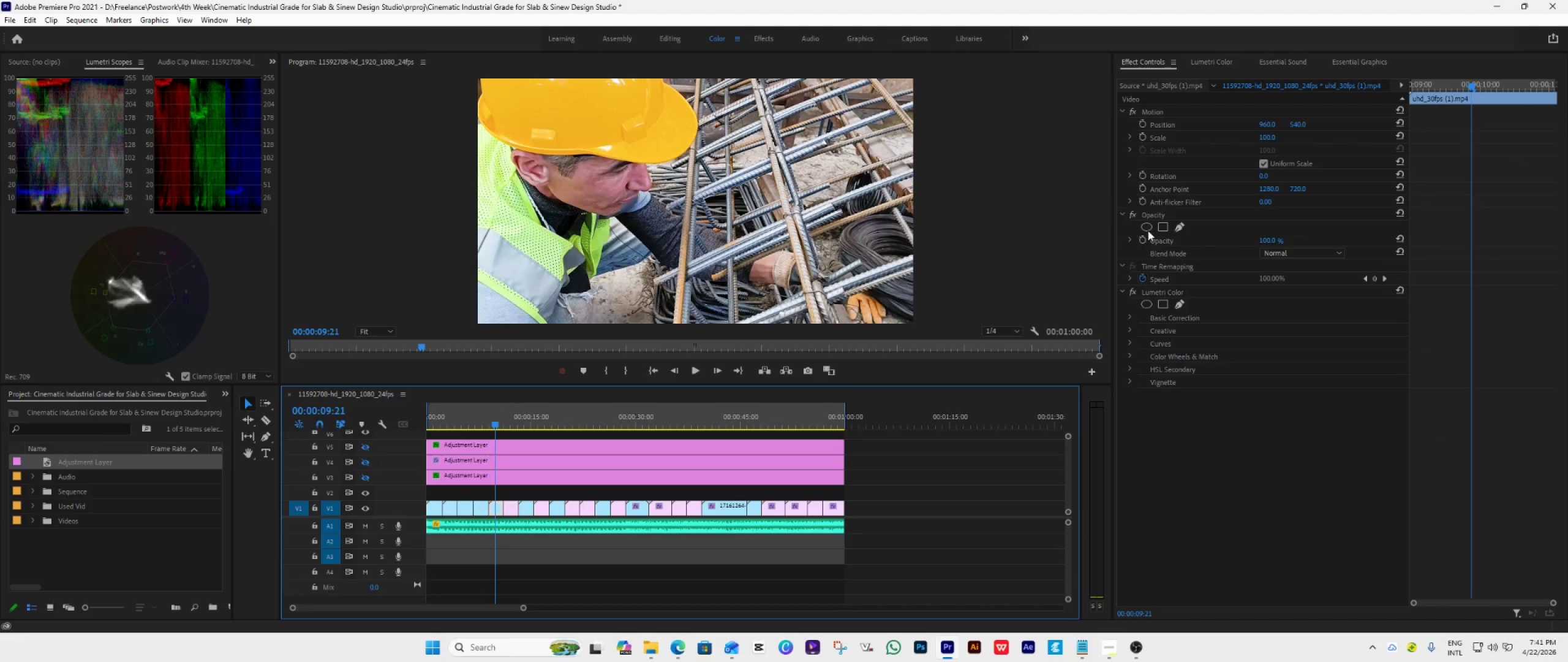 
mouse_move([1152, 221])
 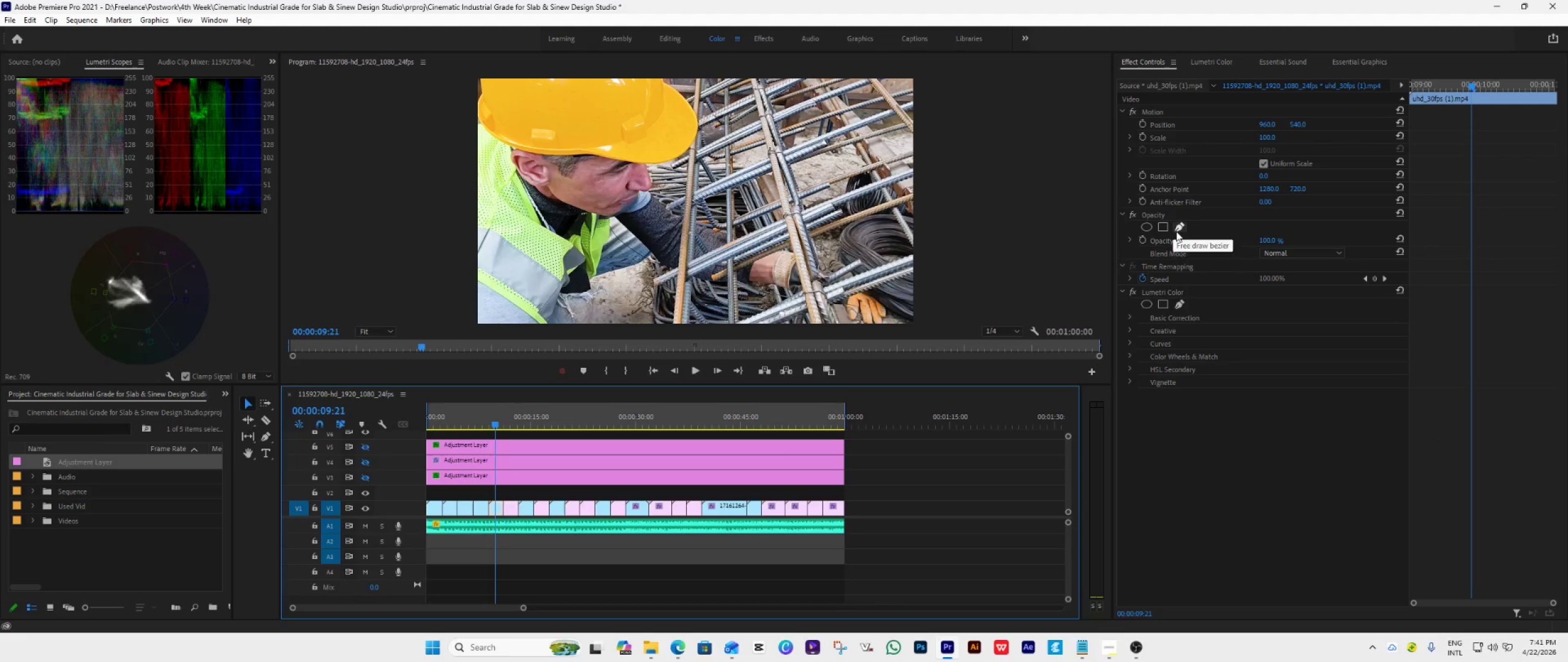 
left_click([1176, 231])
 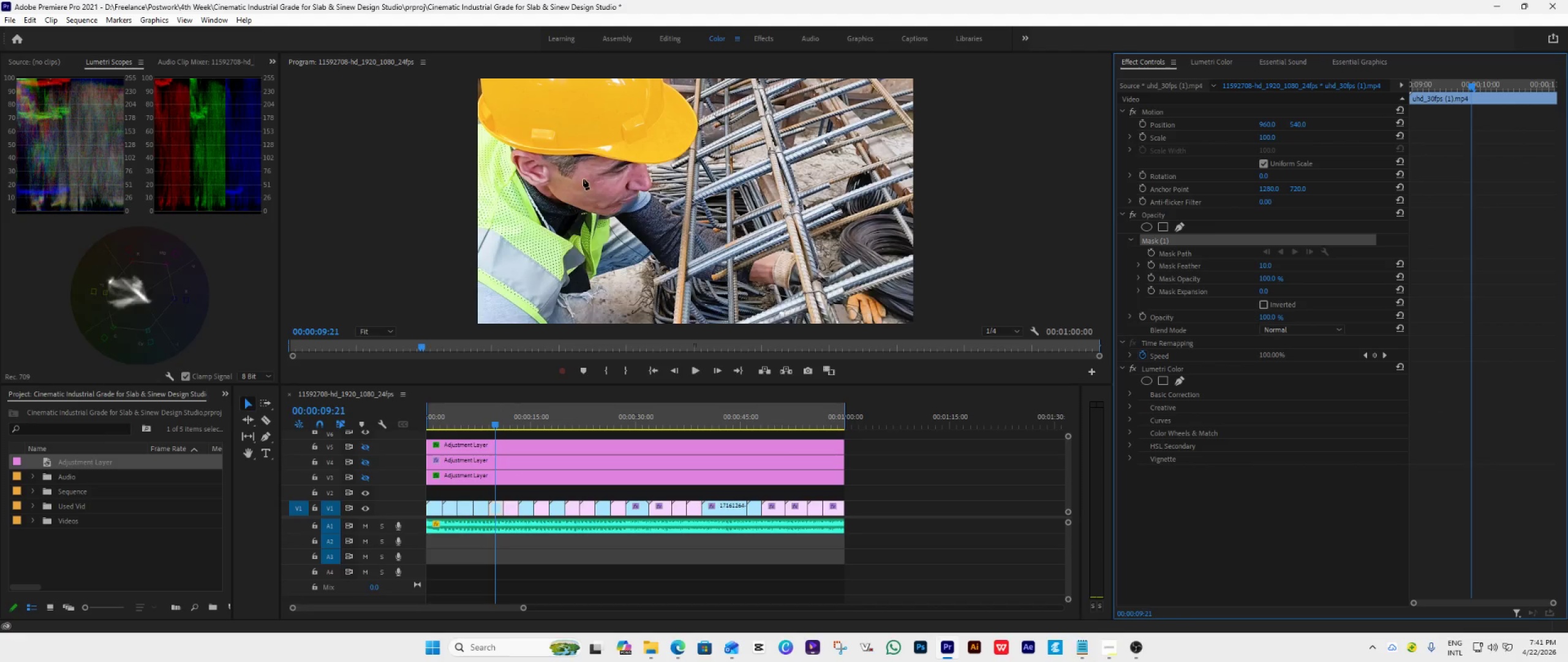 
left_click([583, 179])
 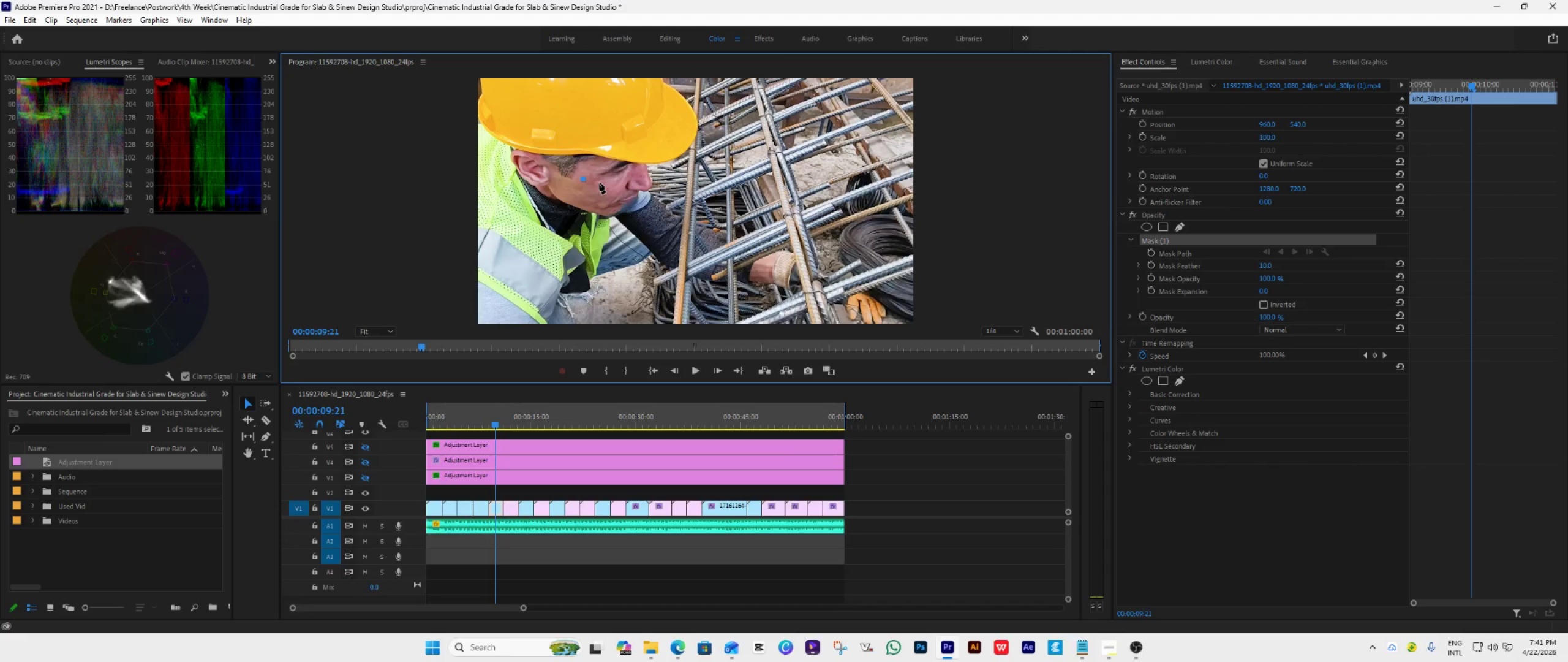 
left_click([600, 183])
 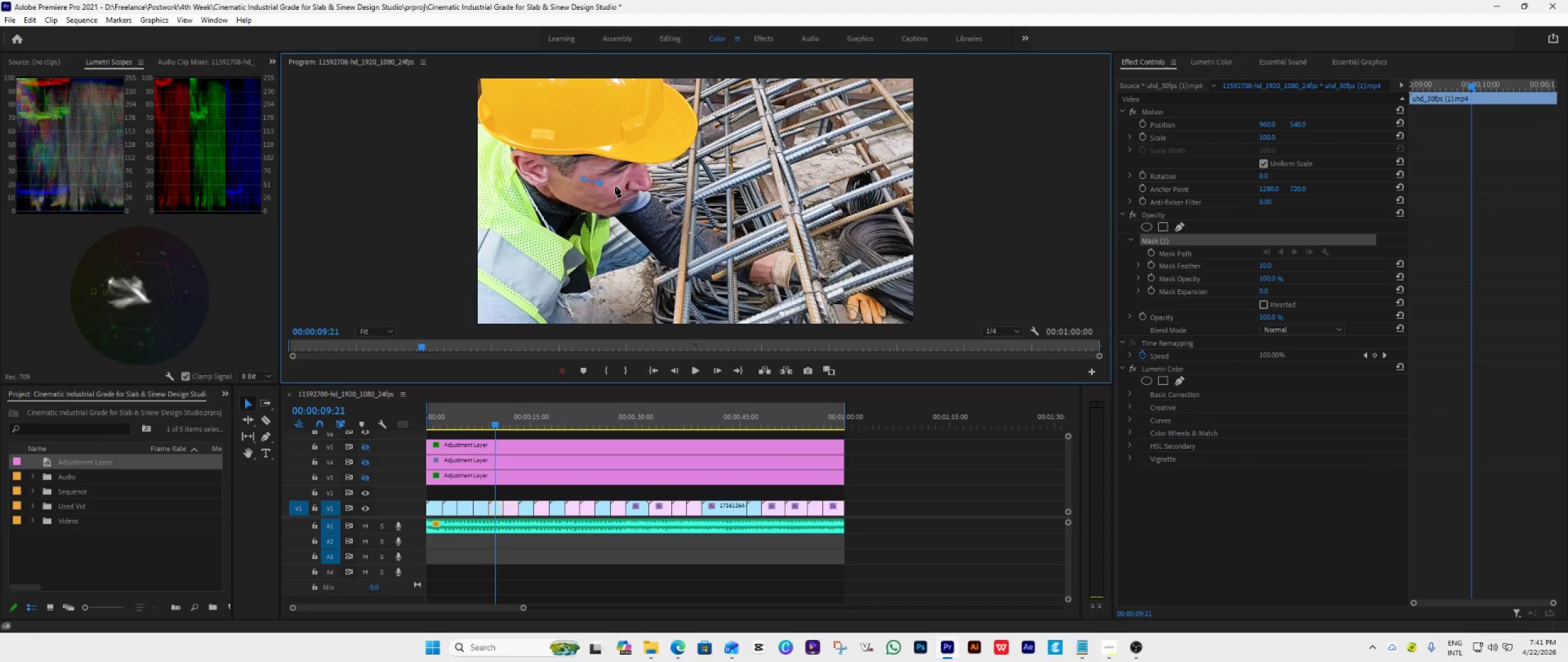 
left_click([615, 186])
 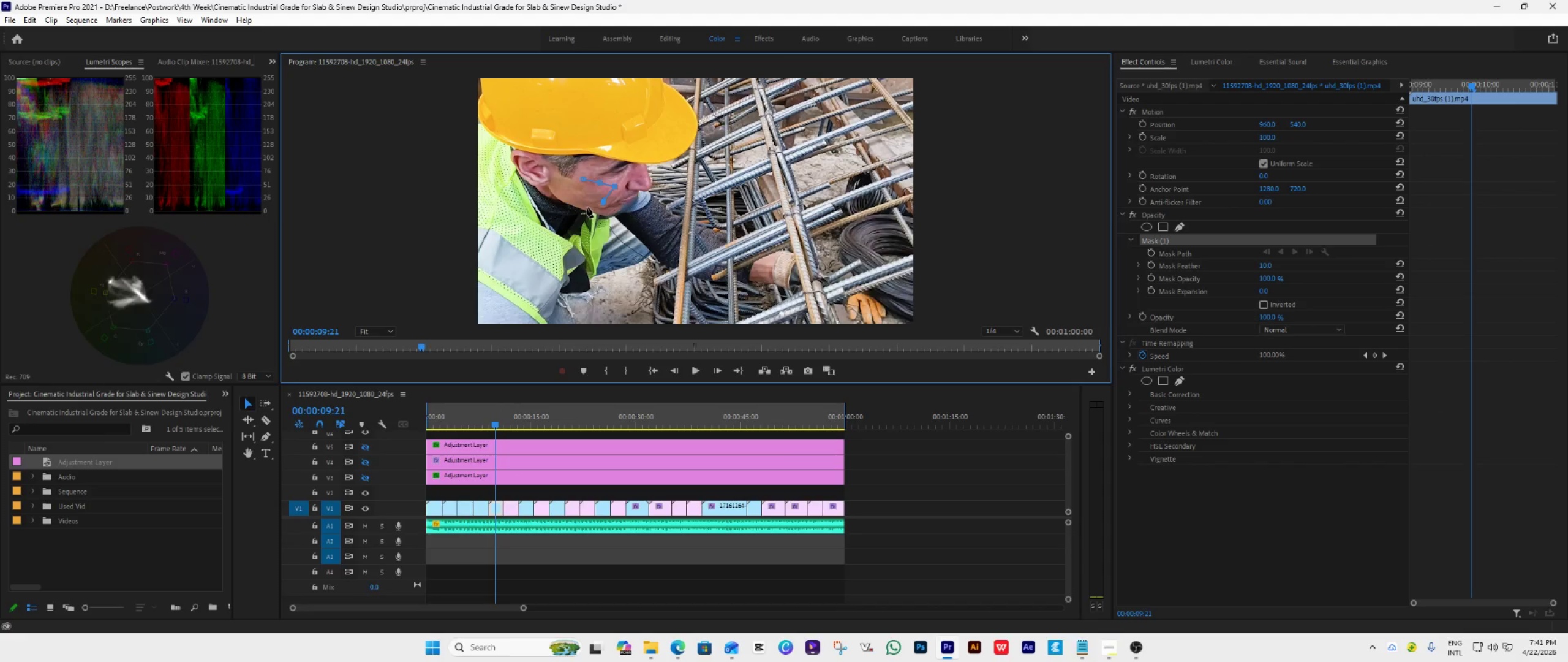 
left_click([582, 205])
 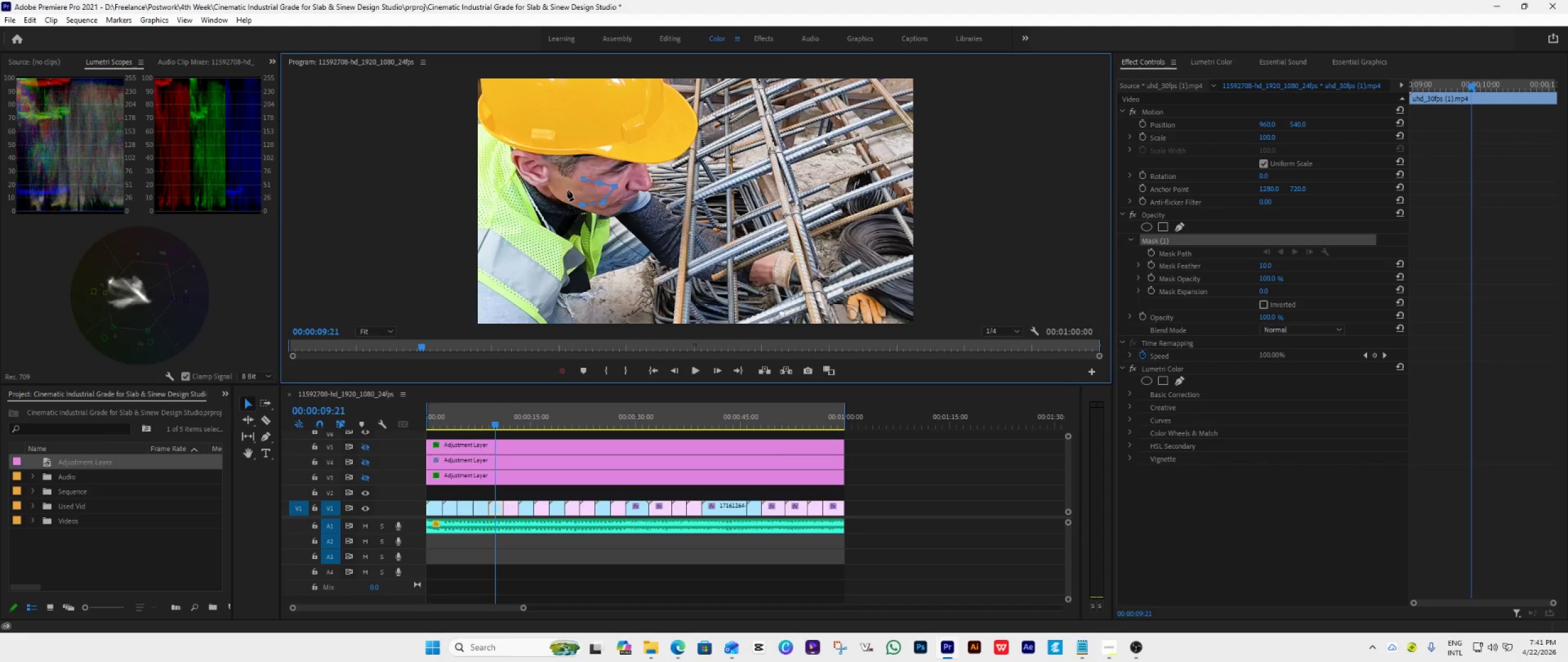 
left_click([567, 190])
 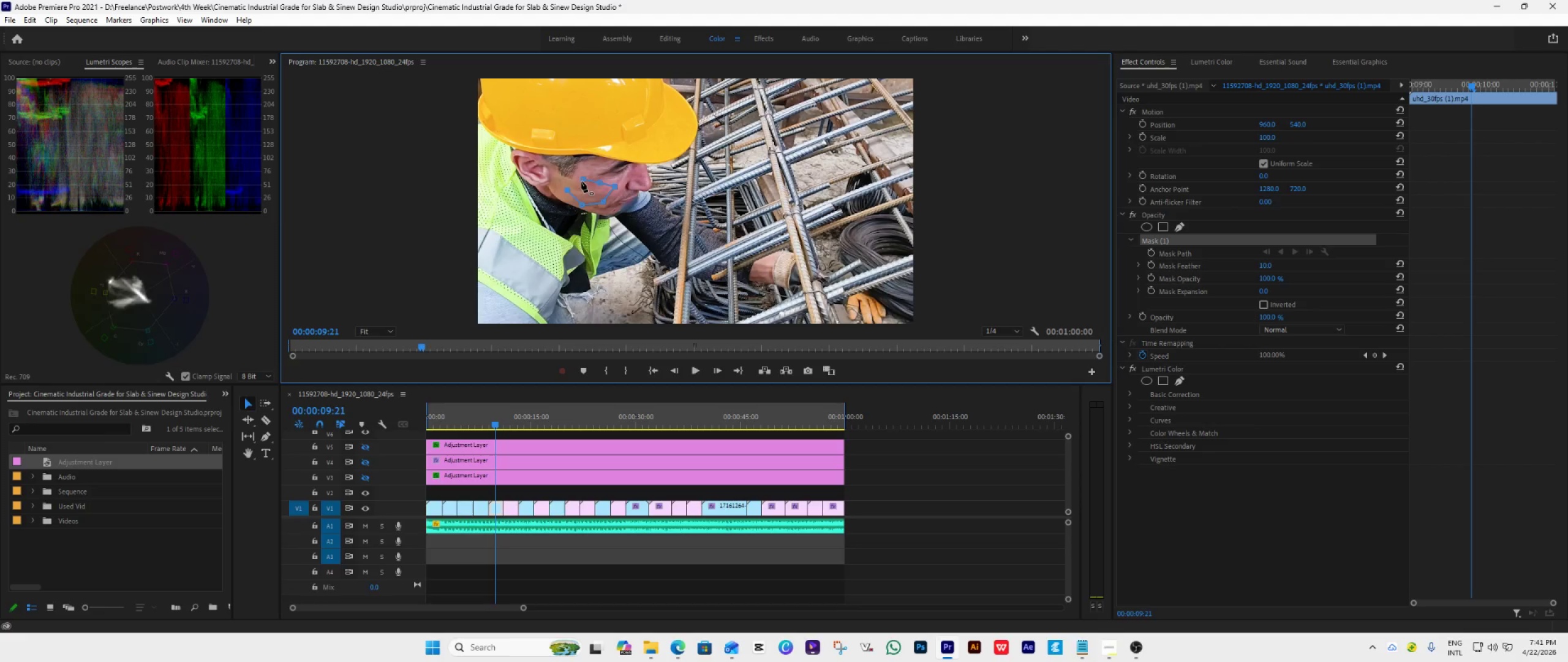 
left_click([581, 180])
 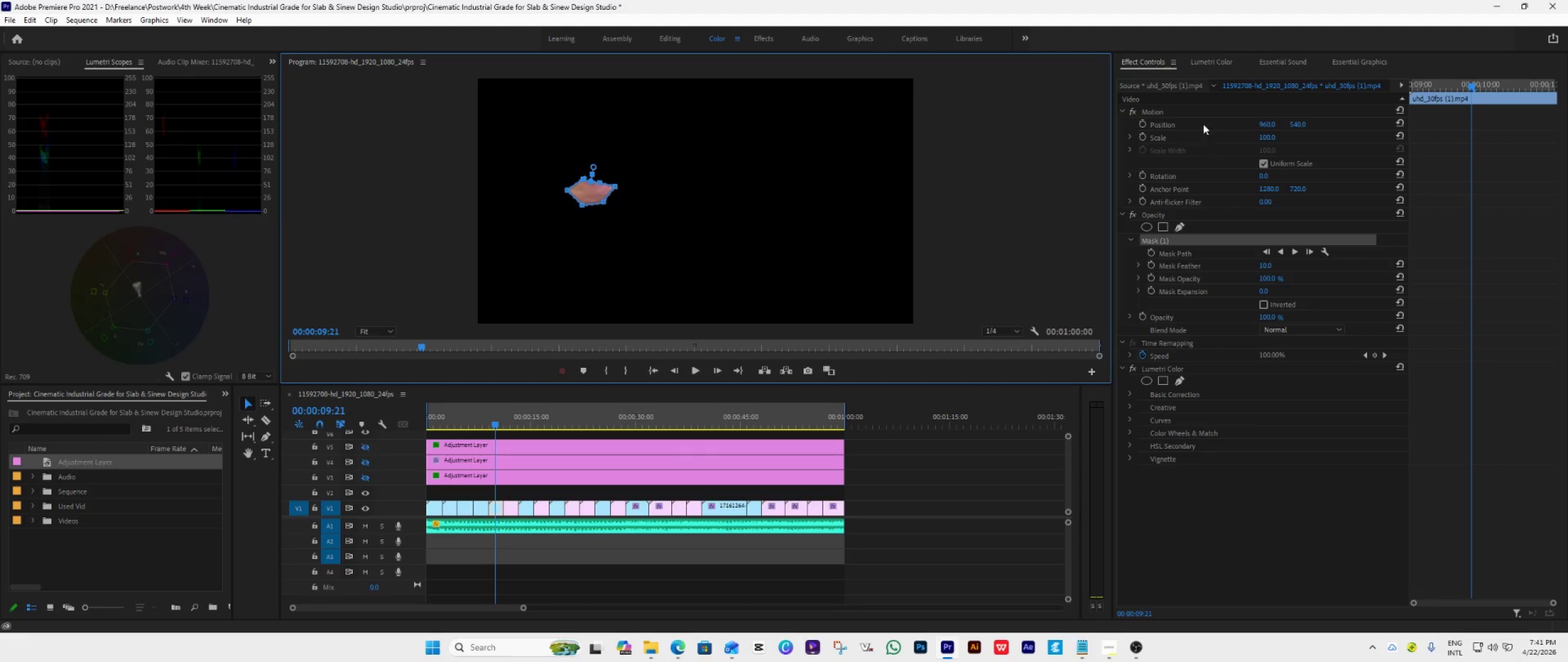 
left_click([1215, 63])
 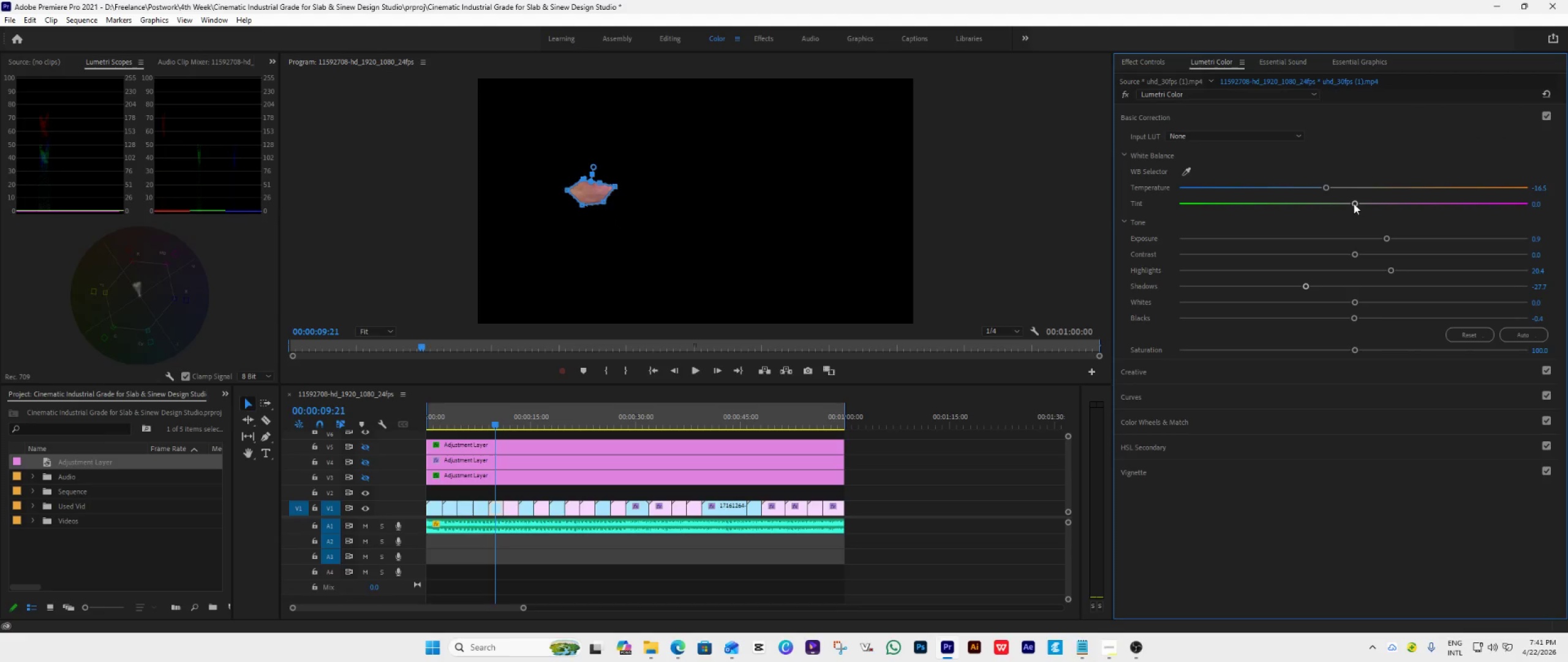 
left_click_drag(start_coordinate=[1354, 204], to_coordinate=[1328, 209])
 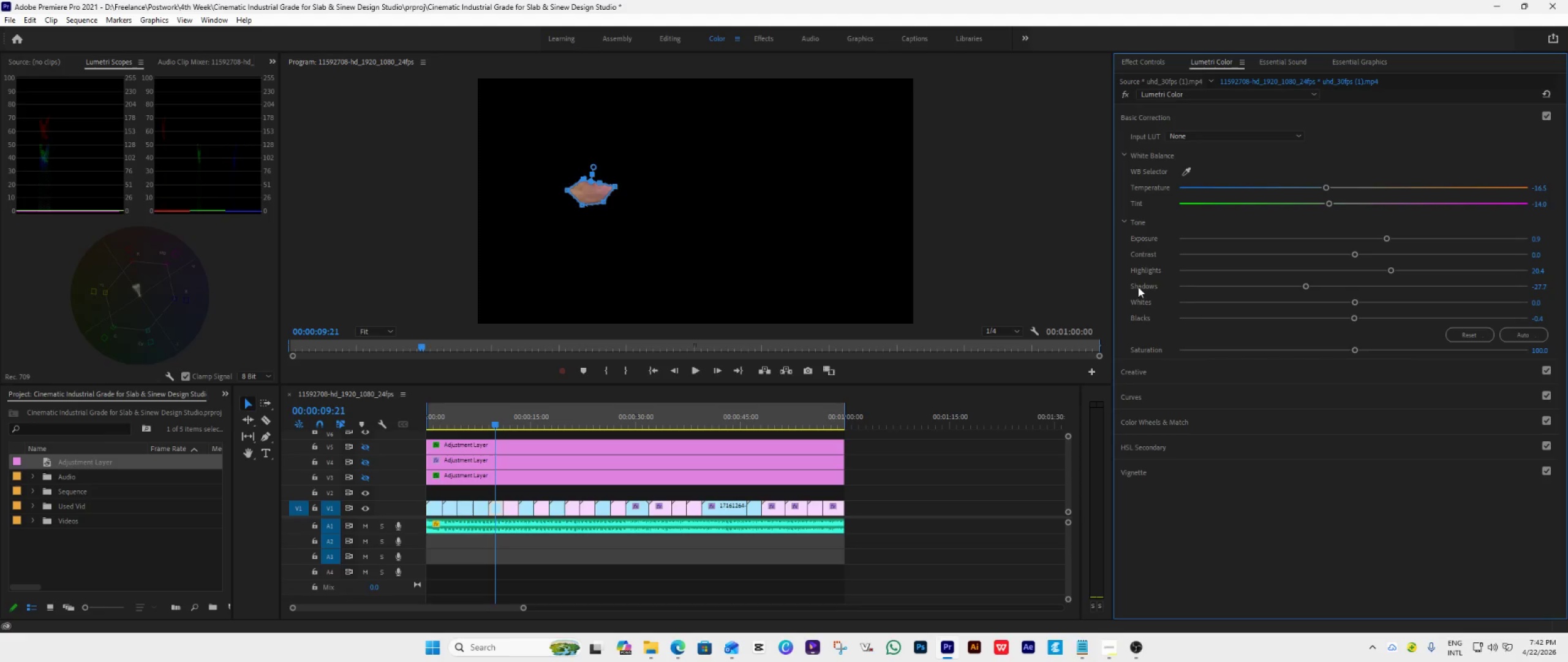 
wait(6.38)
 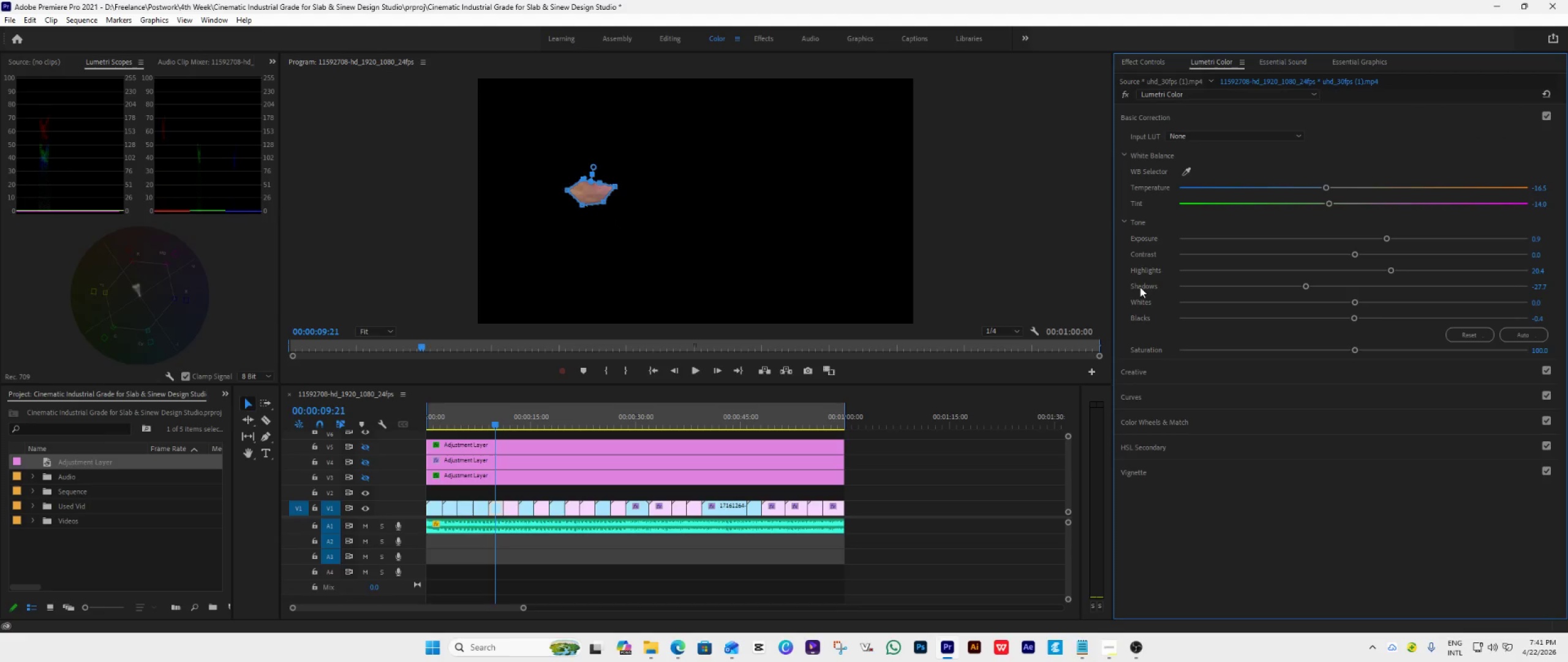 
key(Control+Z)
 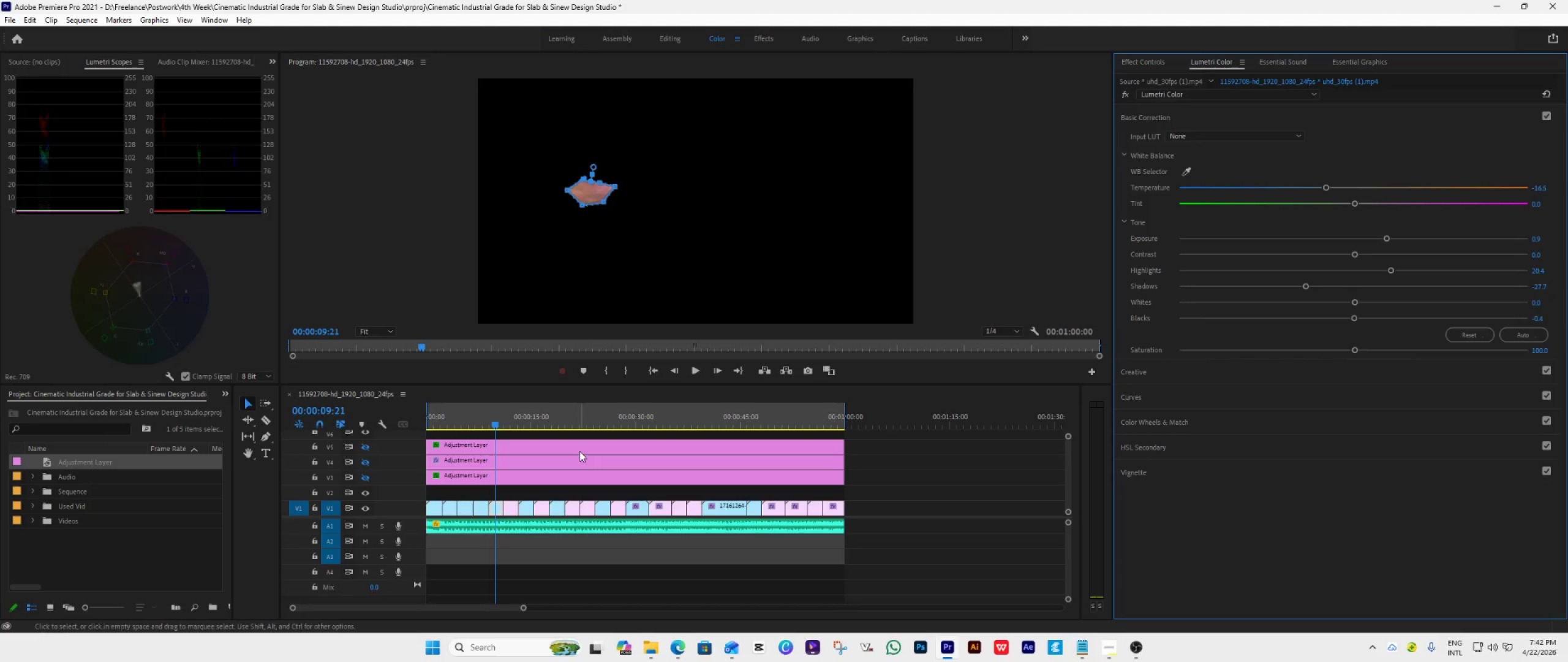 
left_click([575, 443])
 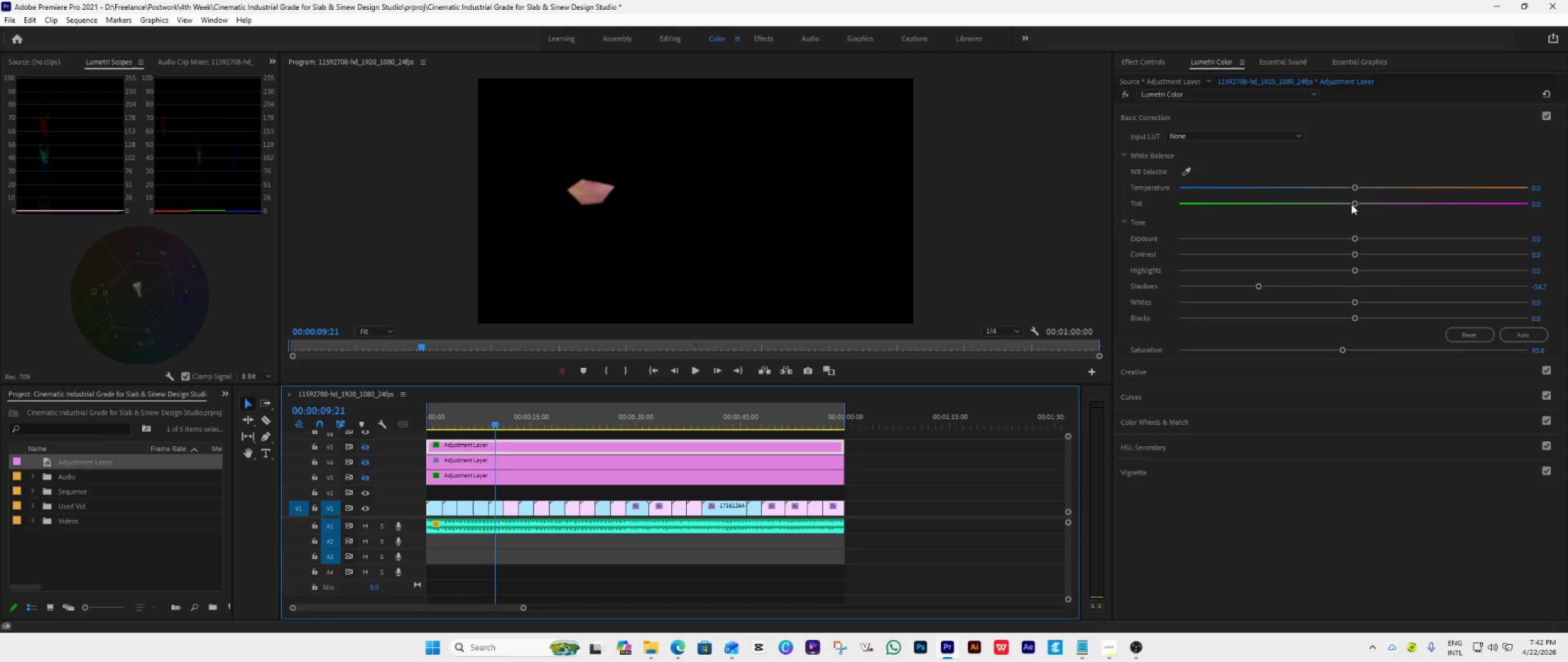 
left_click_drag(start_coordinate=[1351, 204], to_coordinate=[1324, 205])
 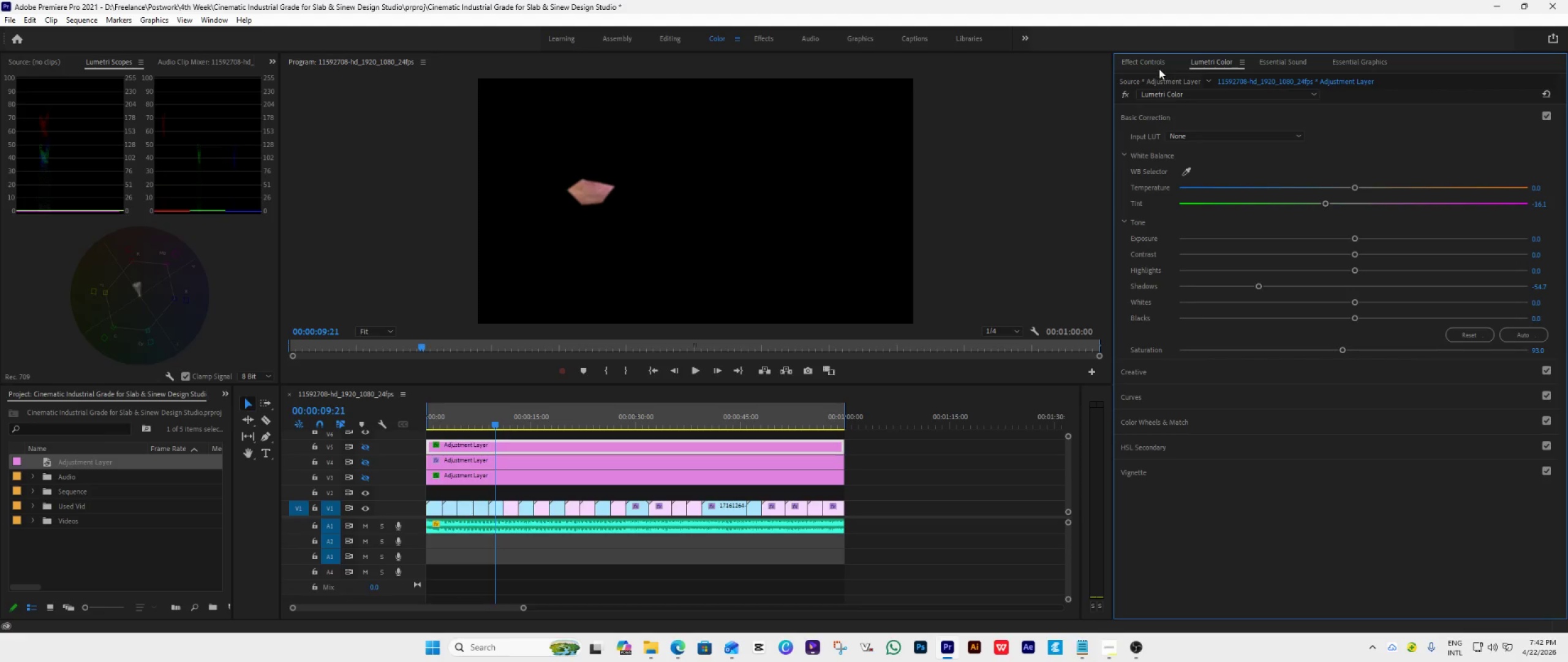 
left_click([1150, 63])
 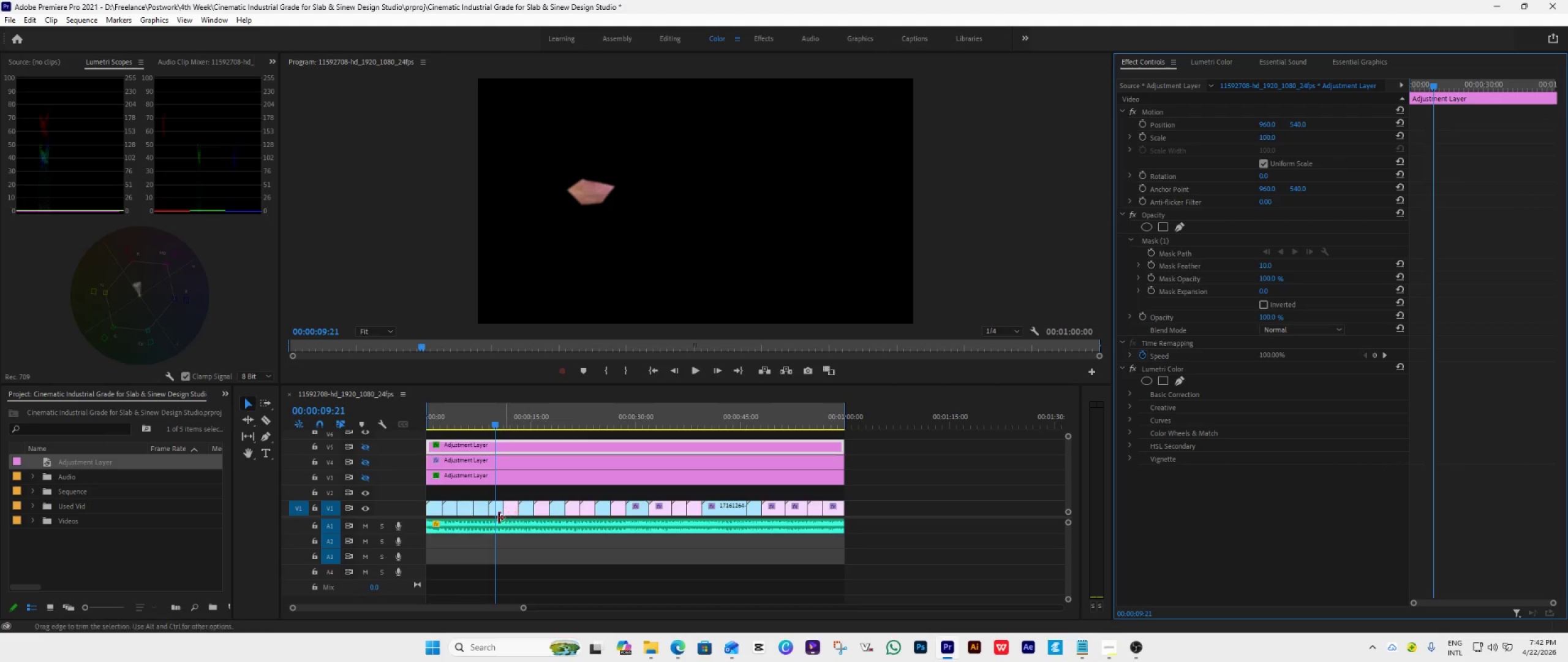 
left_click([496, 510])
 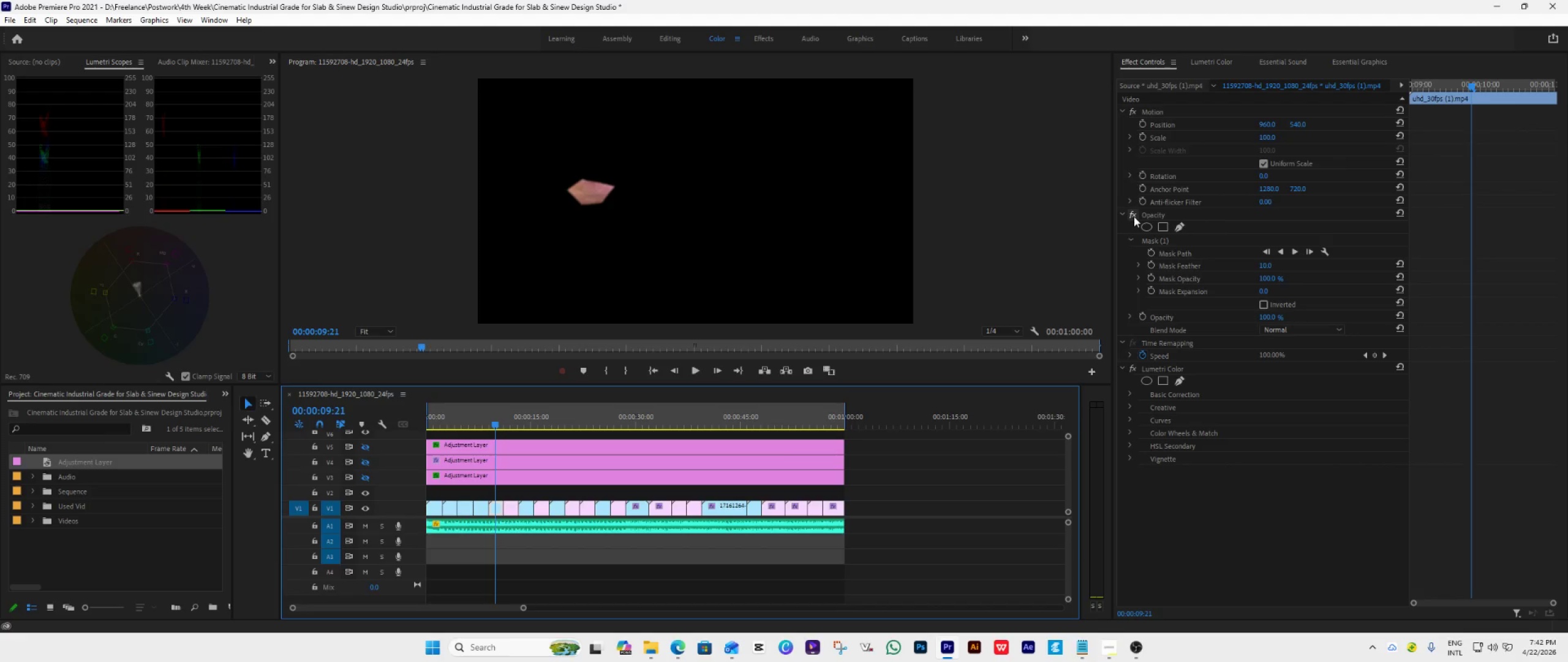 
left_click([1134, 216])
 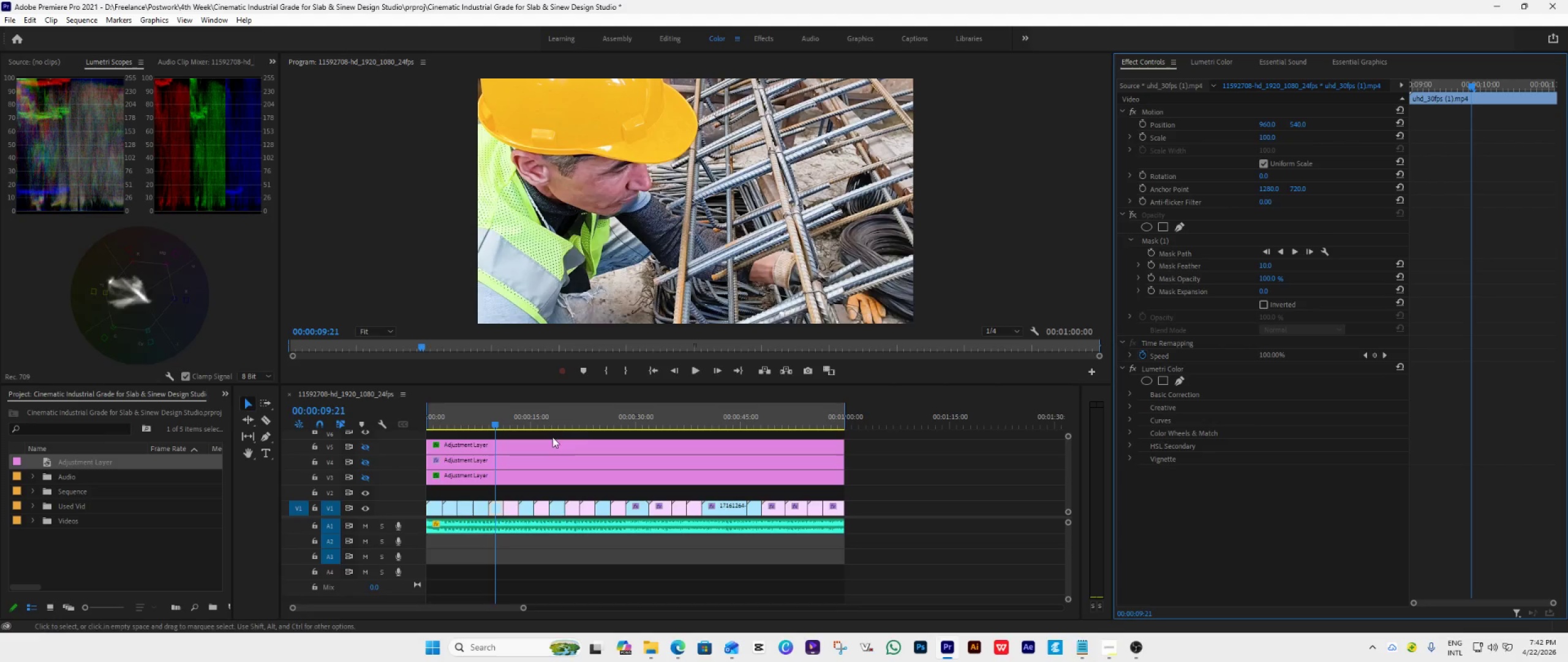 
left_click([366, 445])
 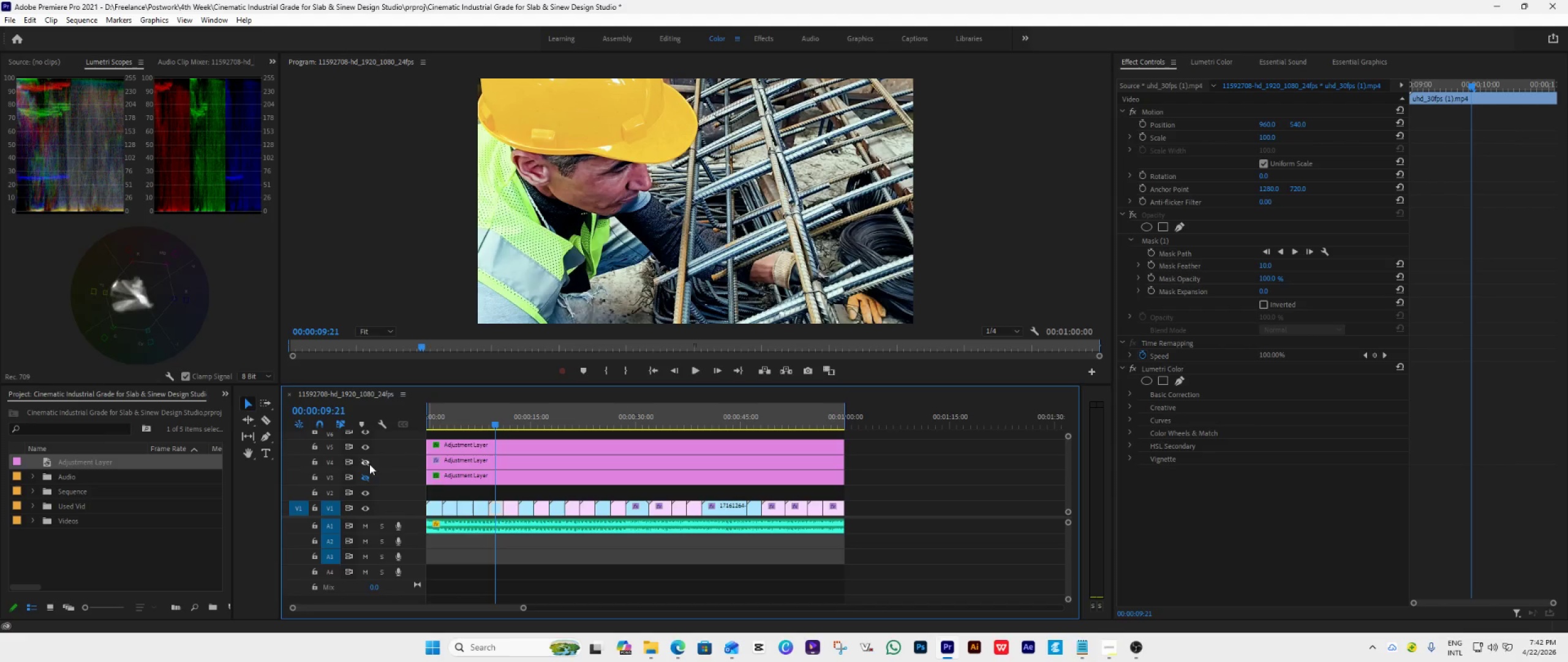 
left_click([369, 464])
 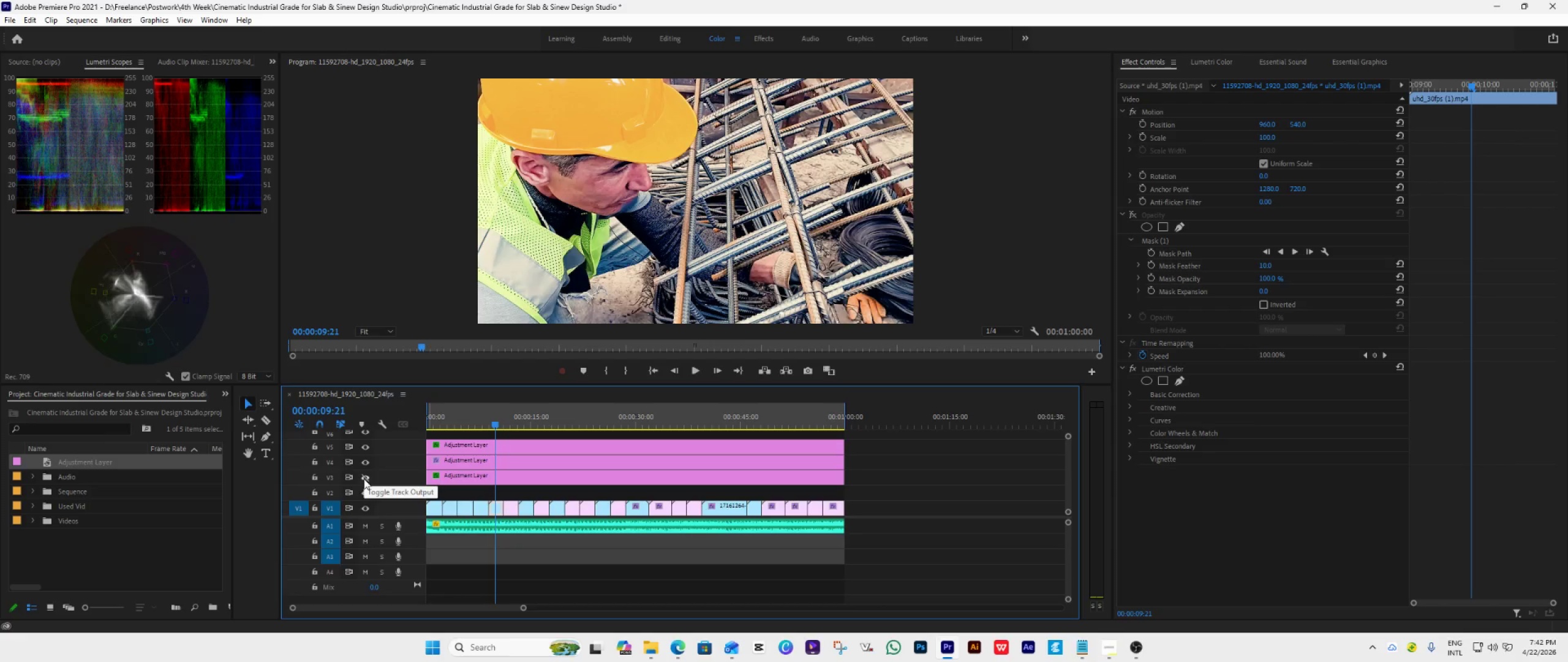 
left_click([364, 479])
 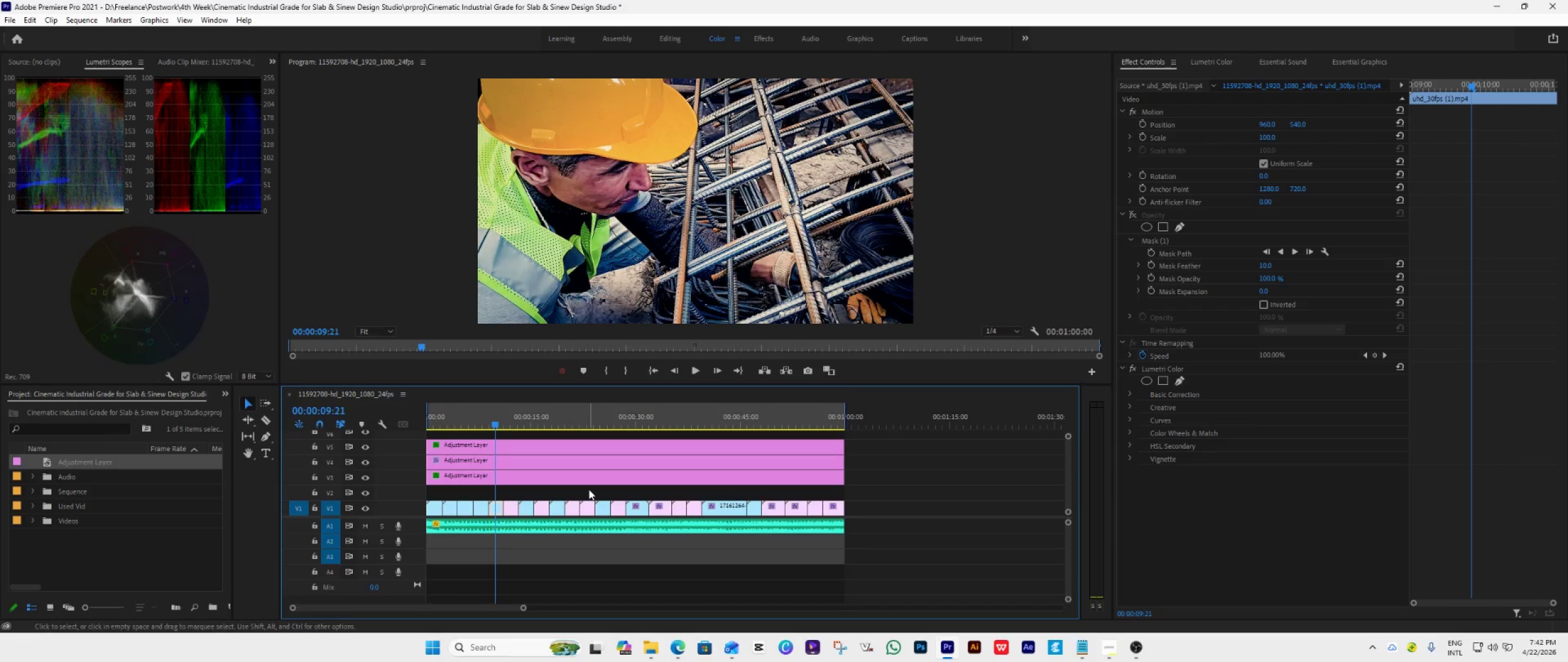 
wait(10.48)
 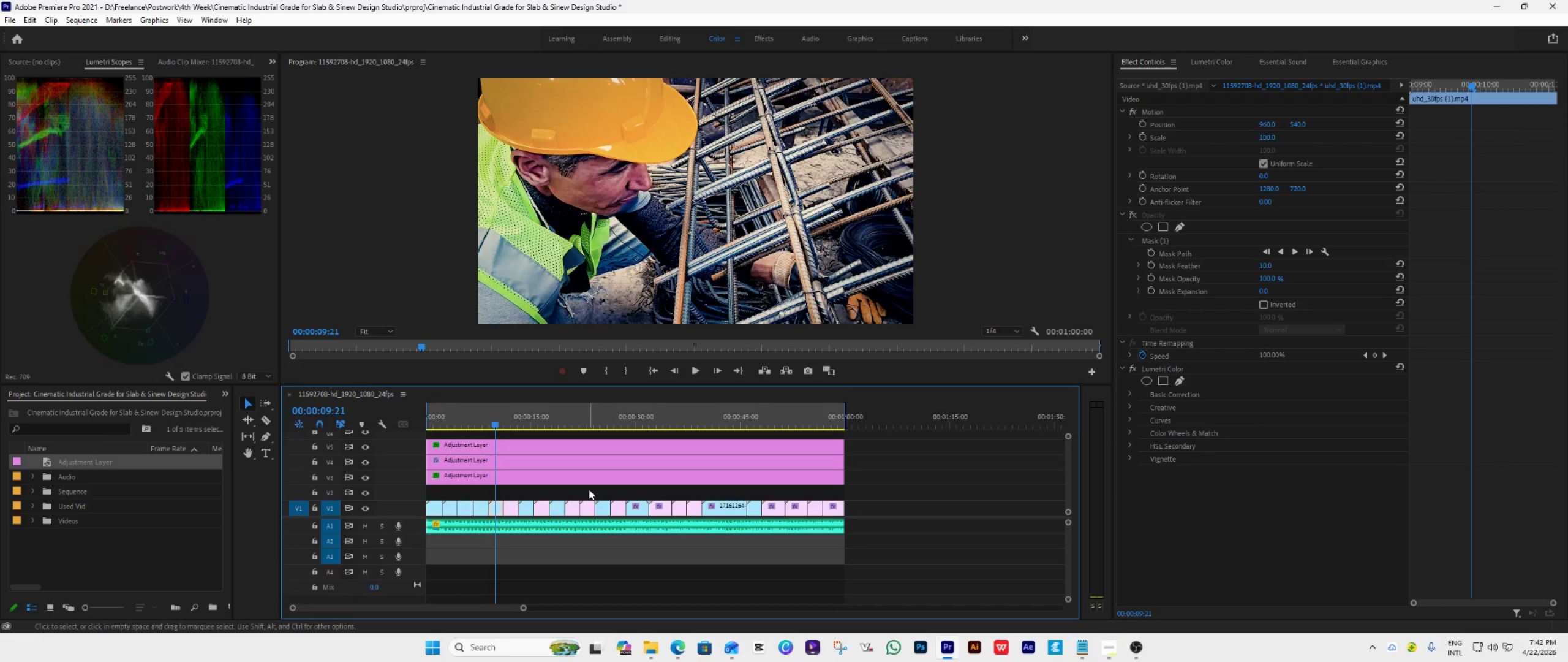 
left_click([363, 476])
 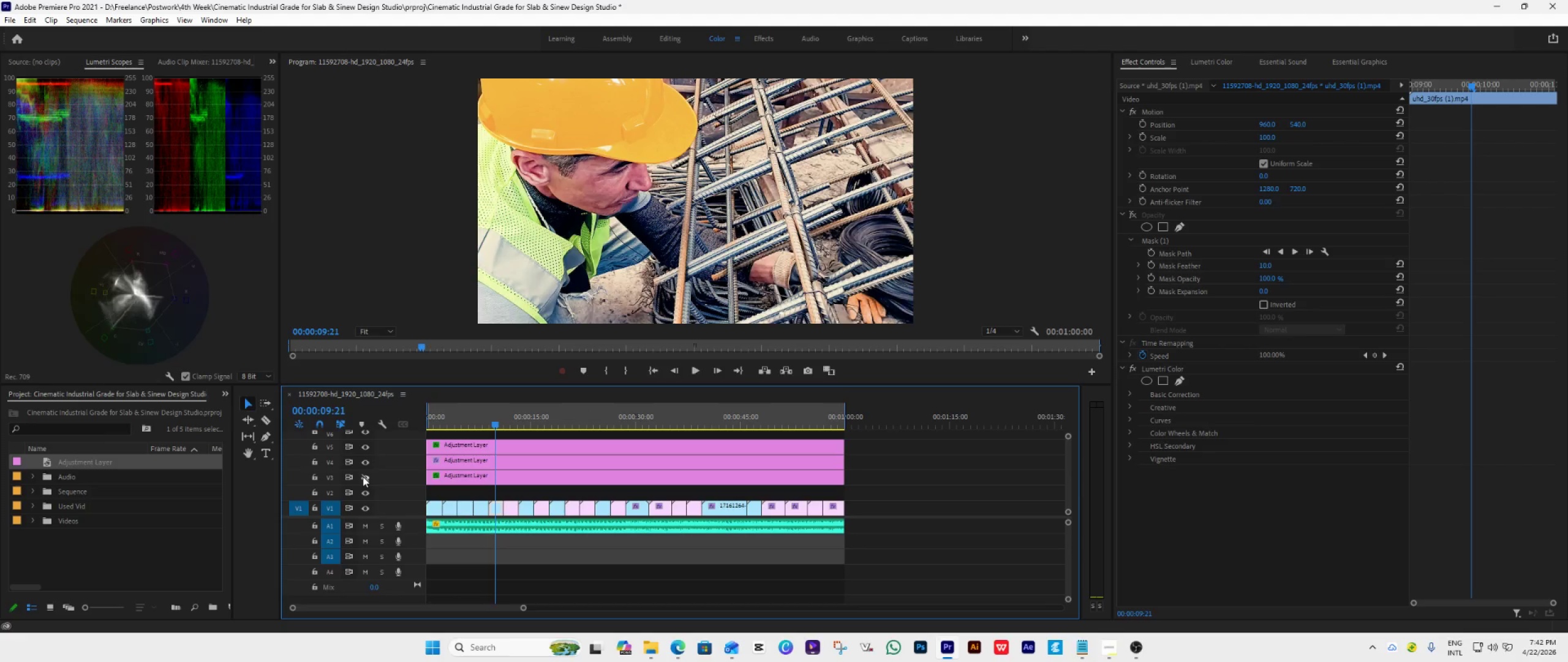 
left_click([363, 476])
 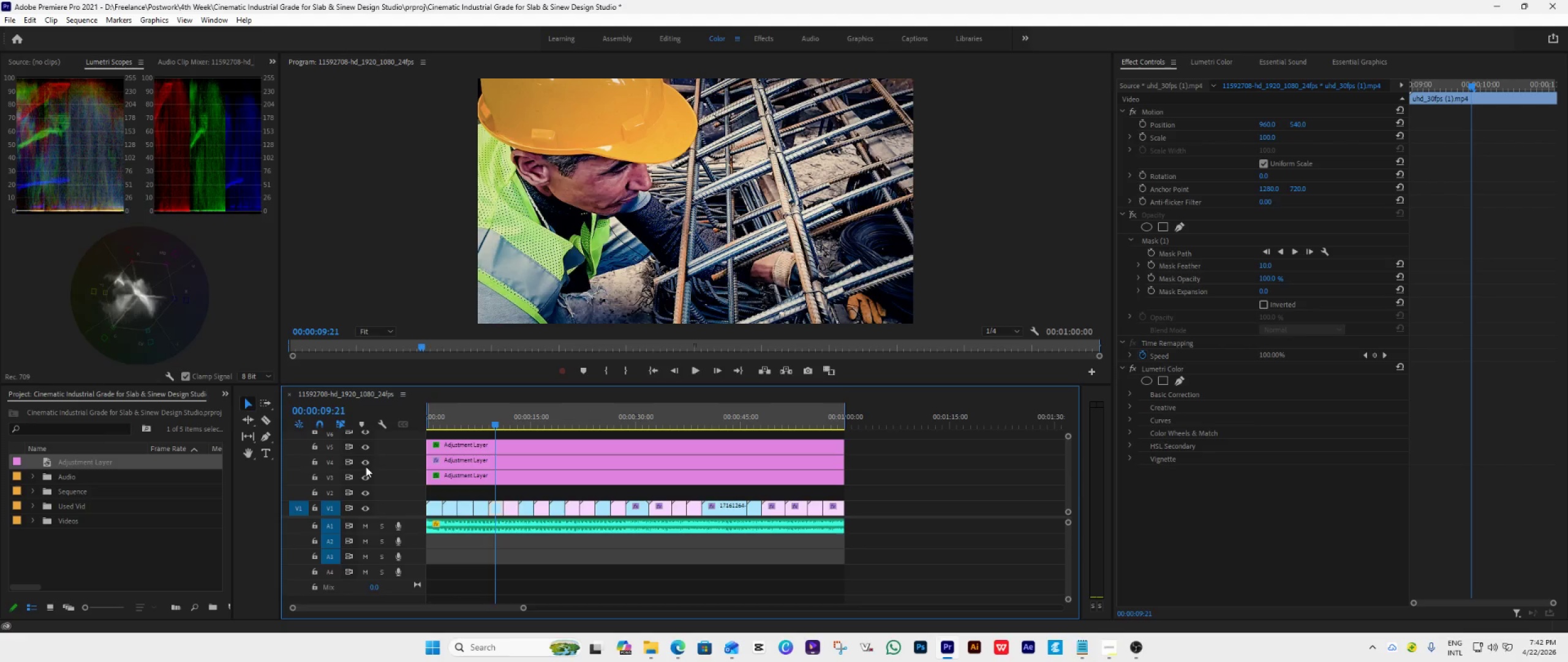 
left_click([366, 464])
 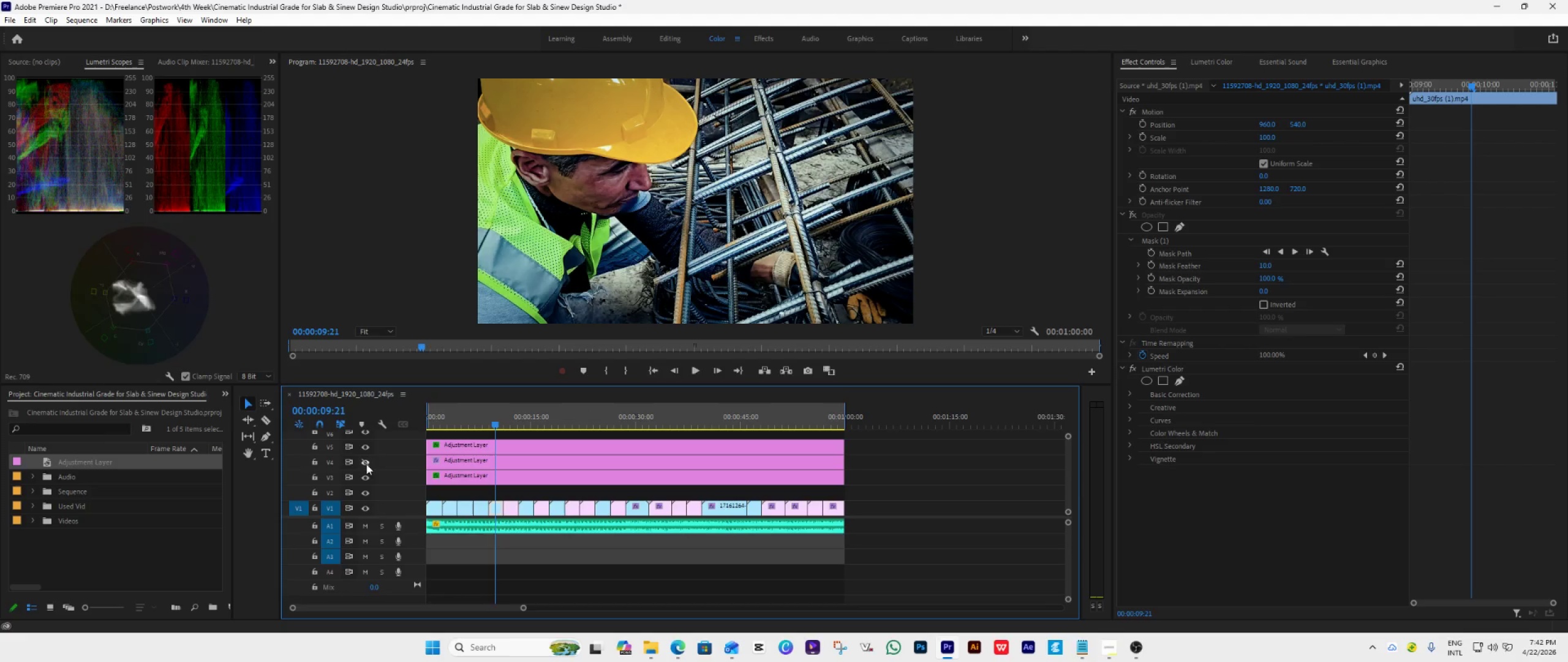 
left_click([366, 464])
 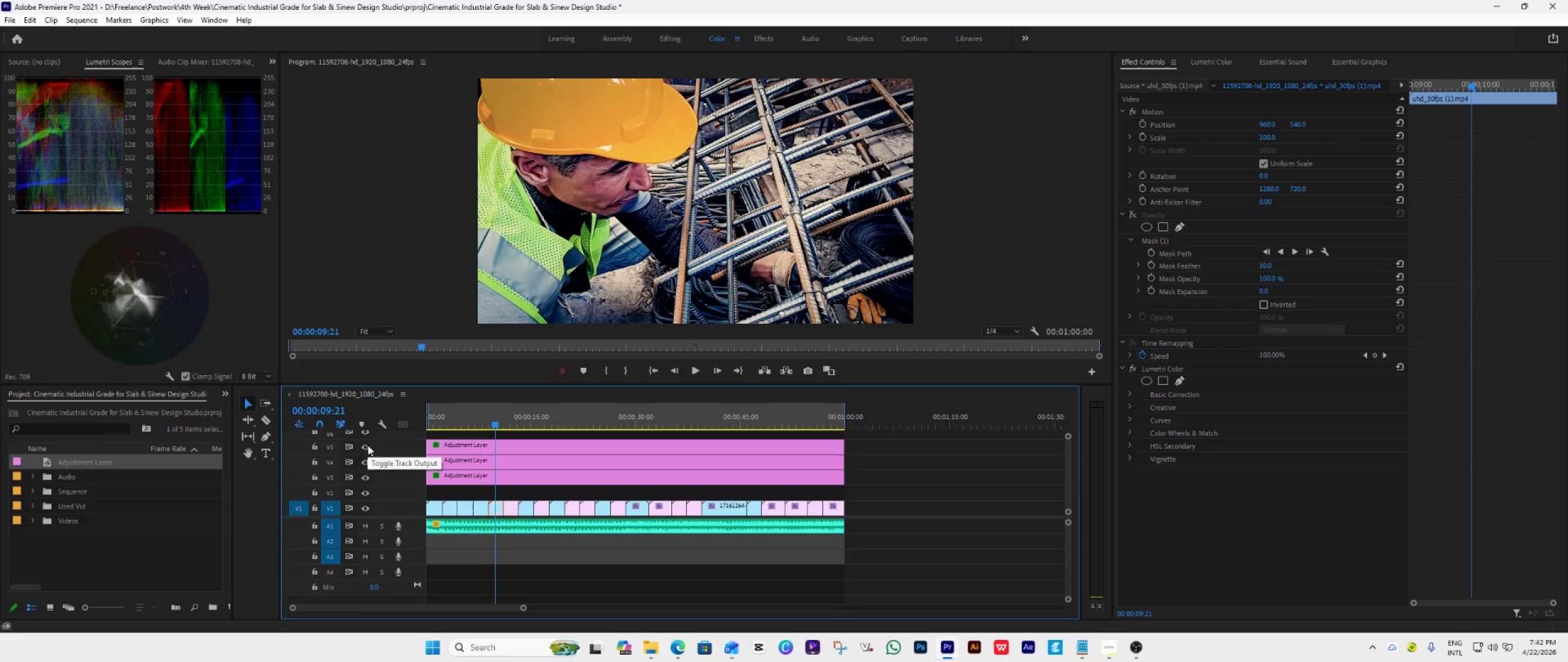 
left_click([363, 446])
 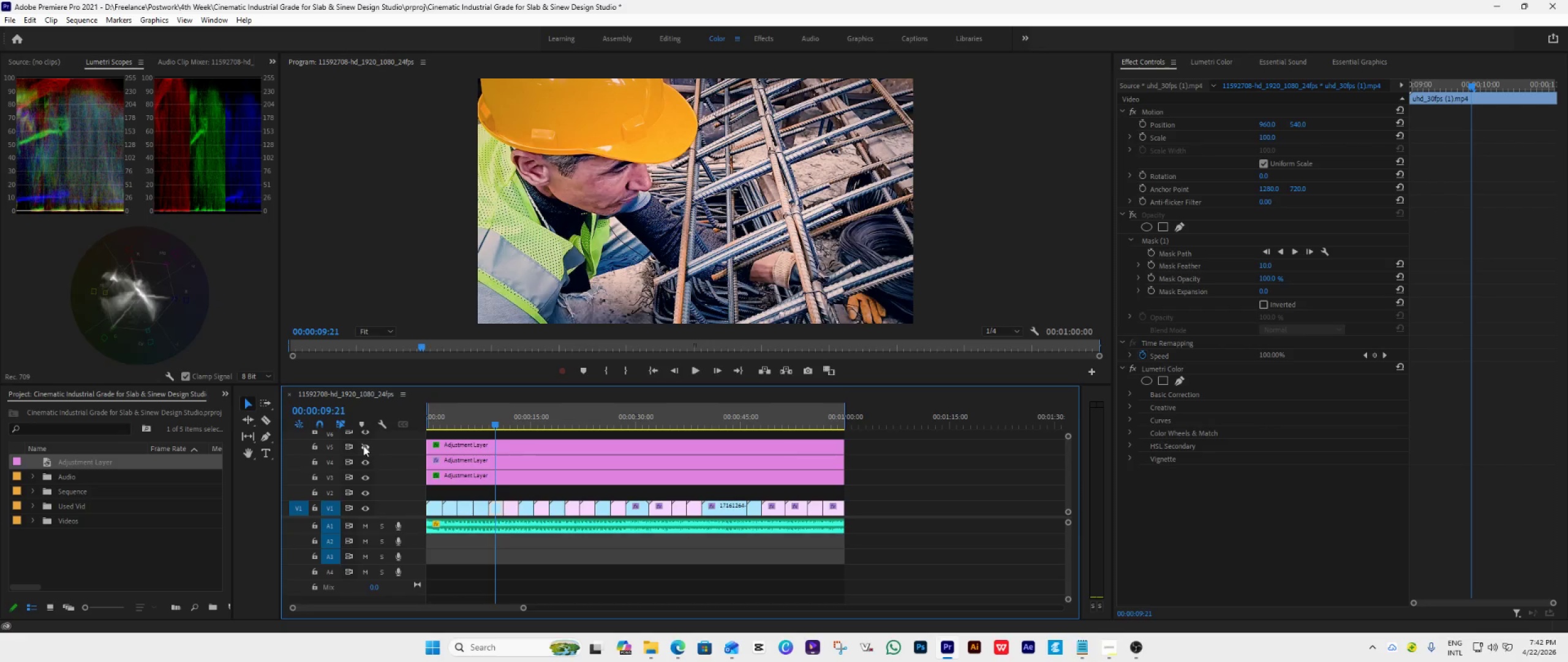 
left_click([363, 446])
 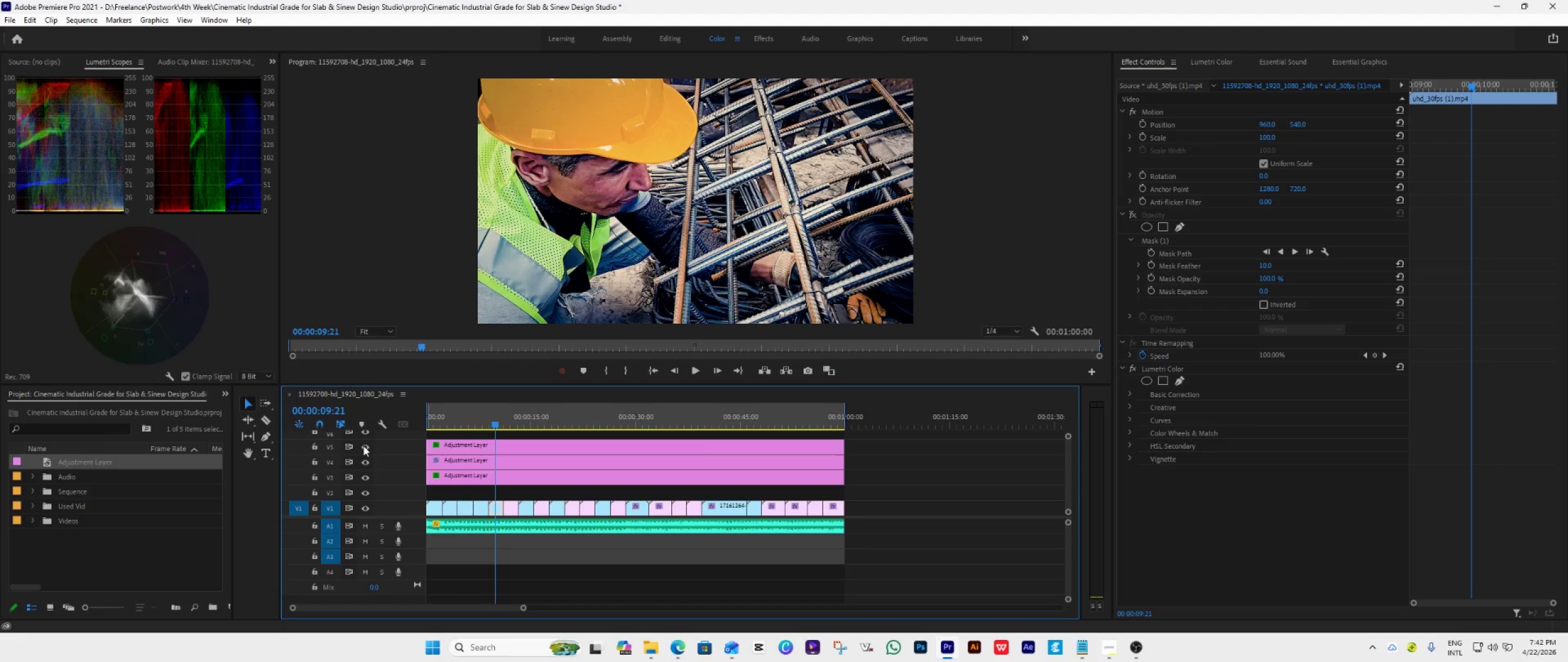 
left_click([363, 446])
 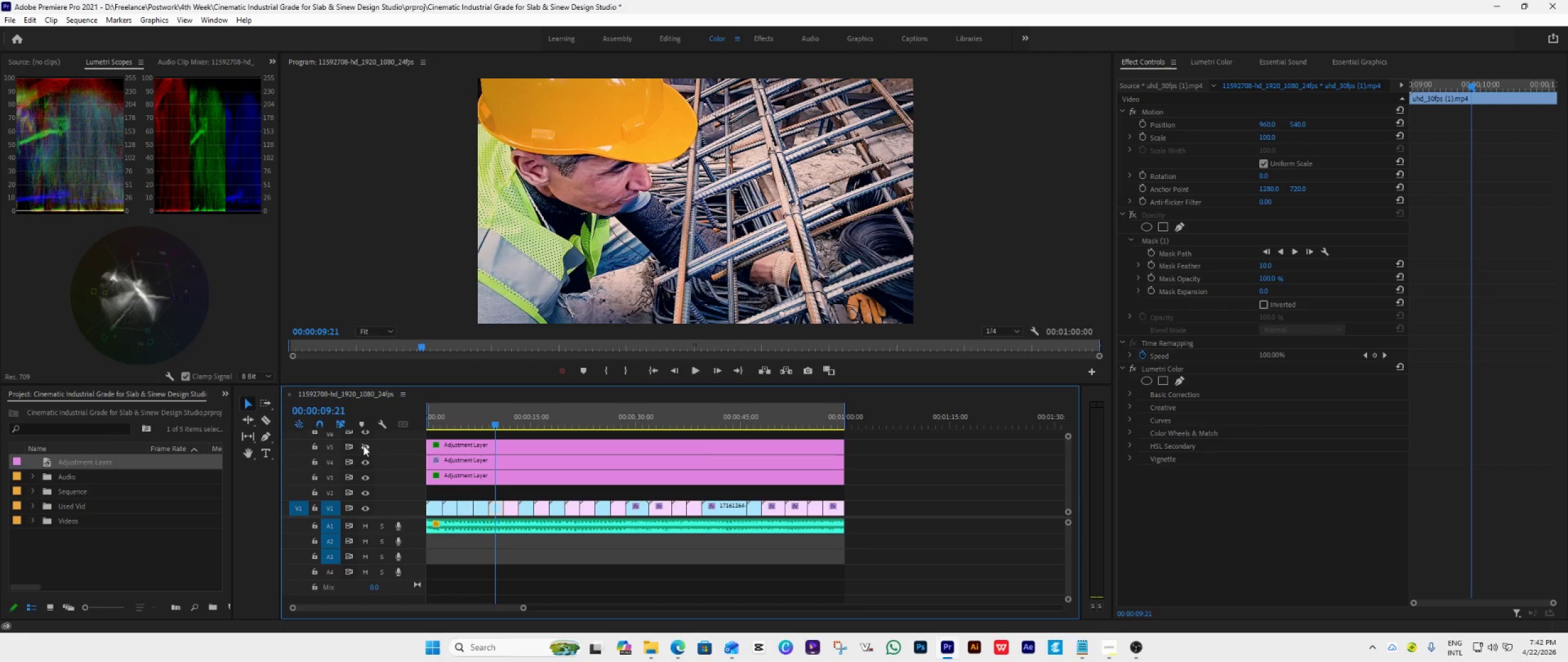 
left_click([363, 446])
 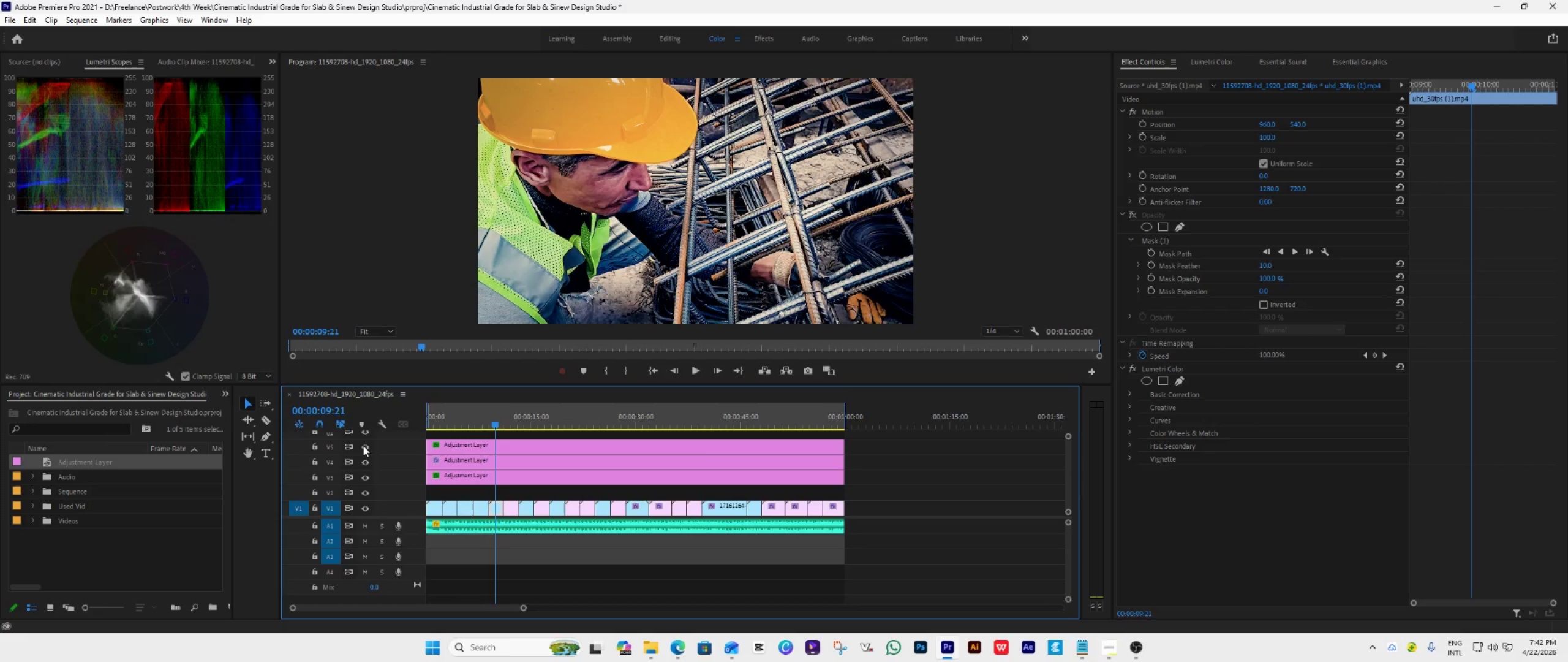 
left_click([363, 446])
 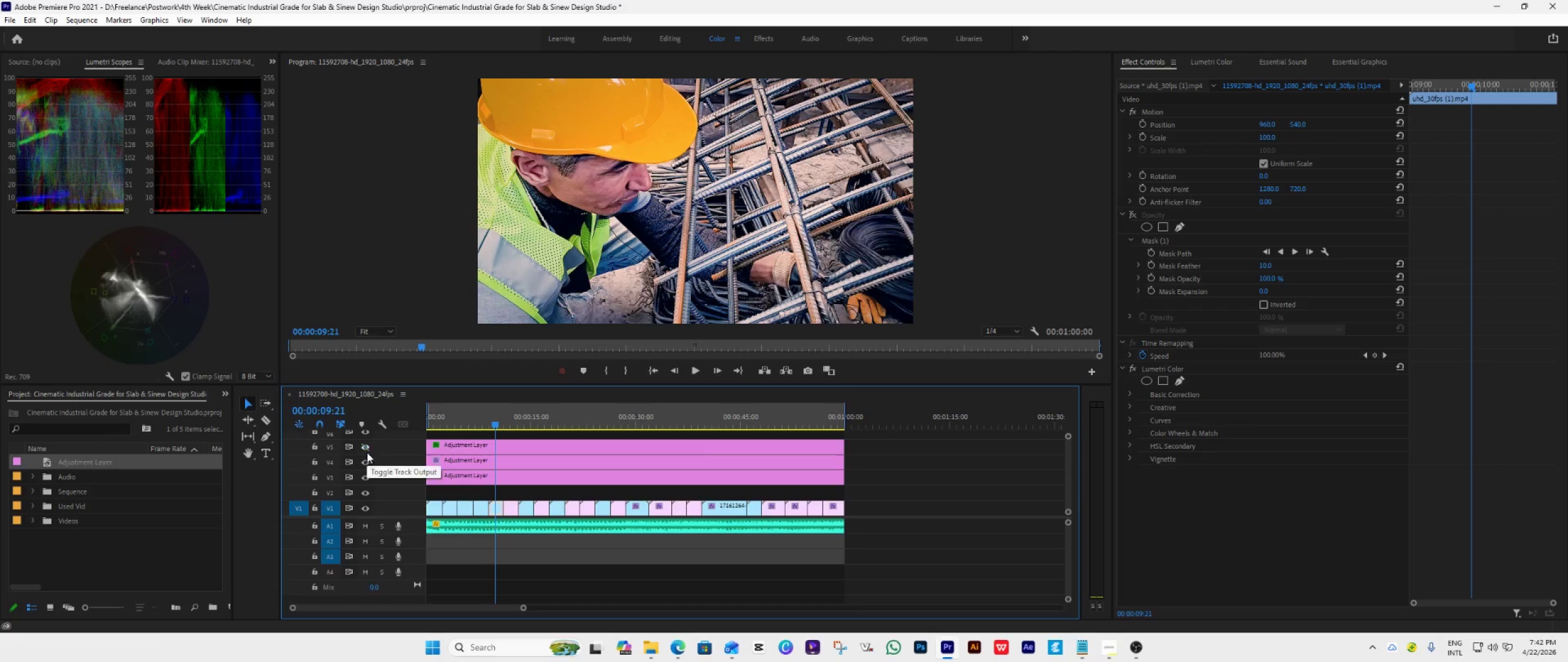 
left_click([366, 449])
 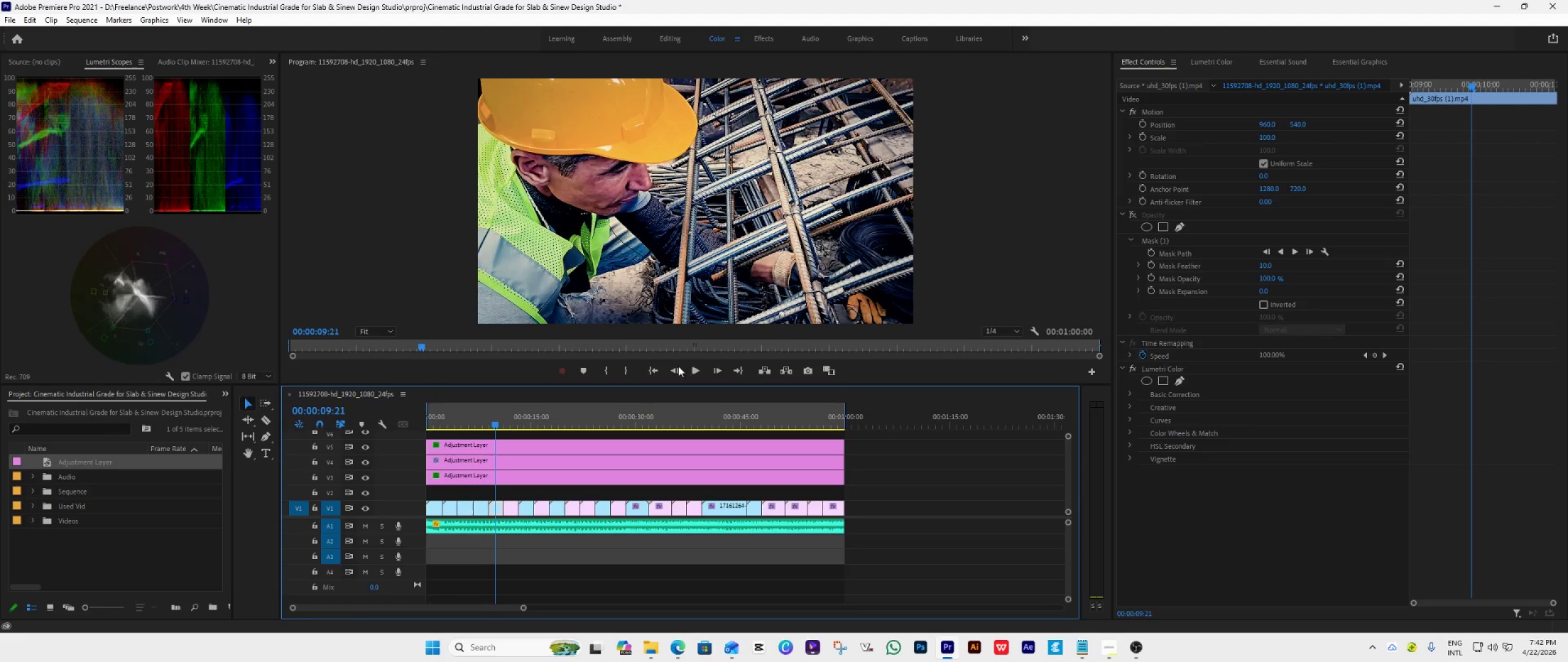 
wait(6.0)
 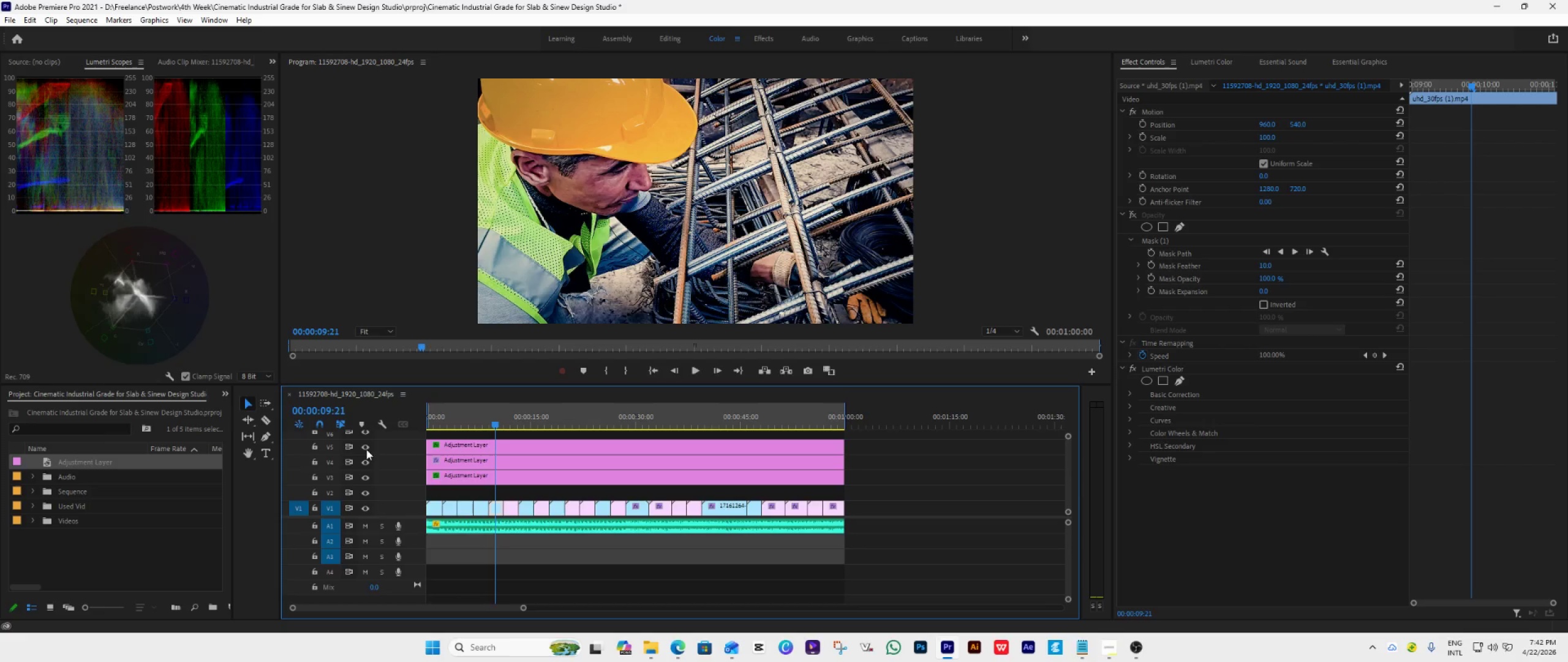 
left_click([659, 373])
 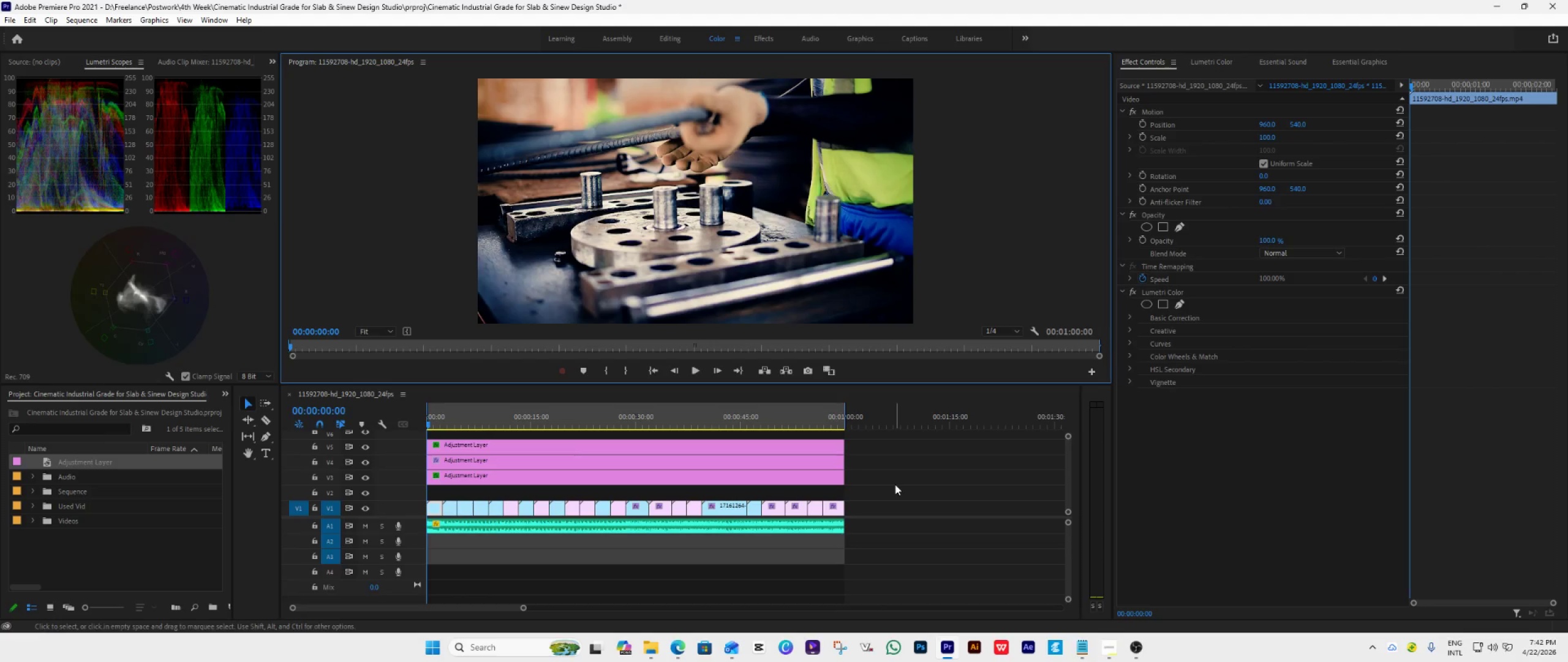 
key(Space)
 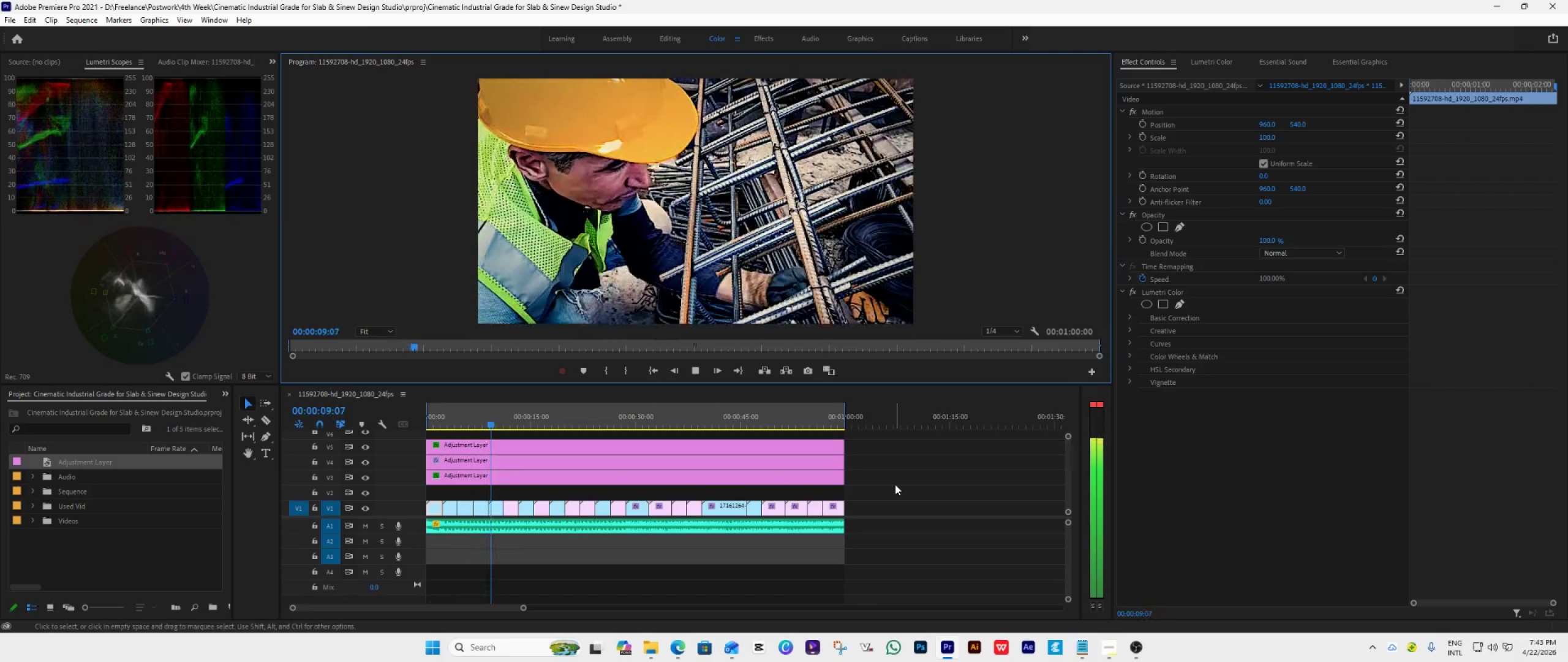 
wait(14.35)
 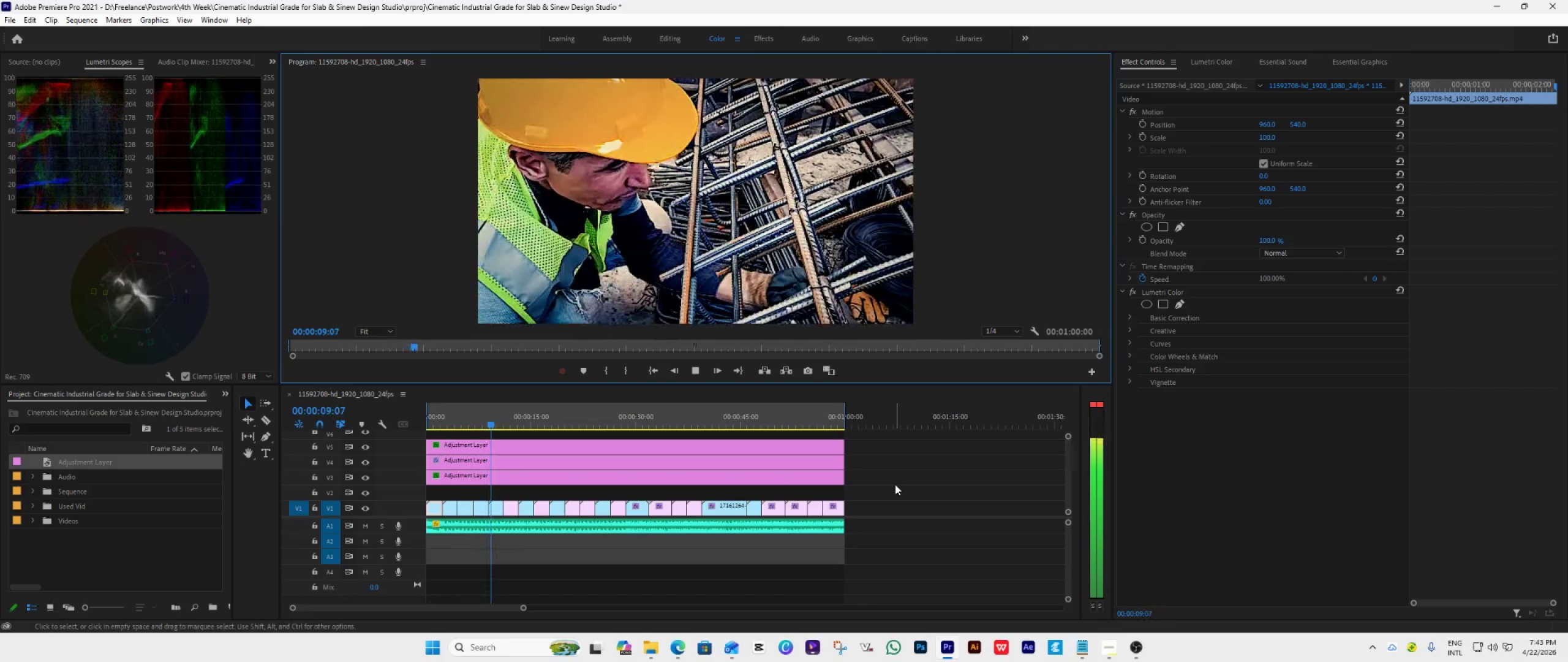 
key(Space)
 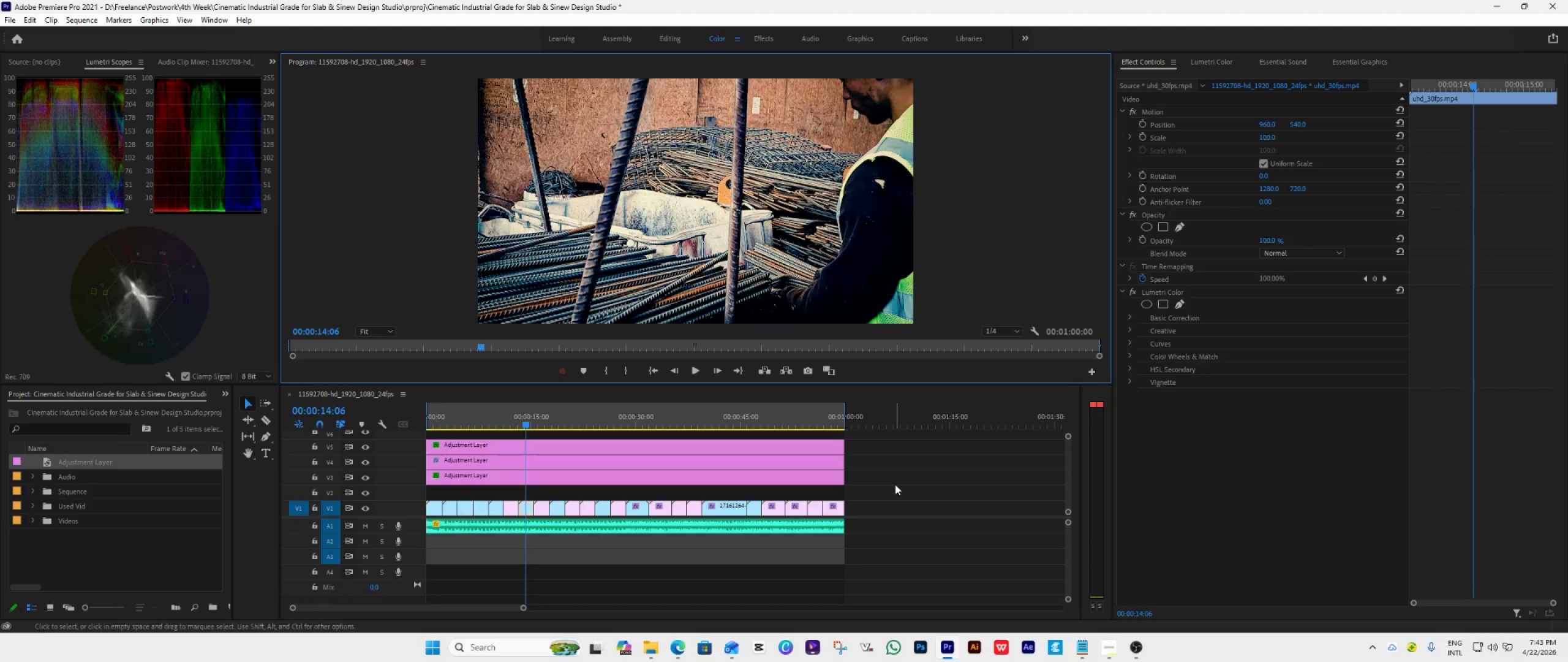 
key(Space)
 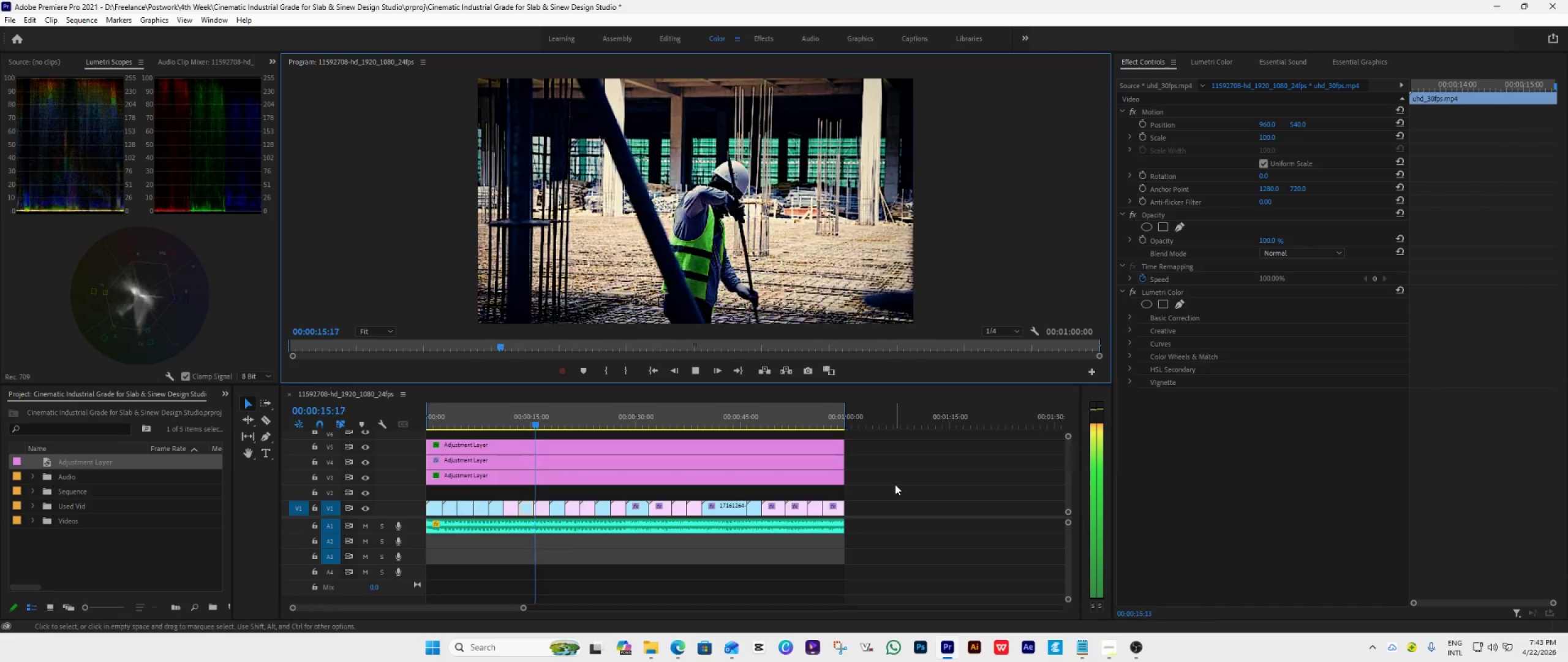 
key(Space)
 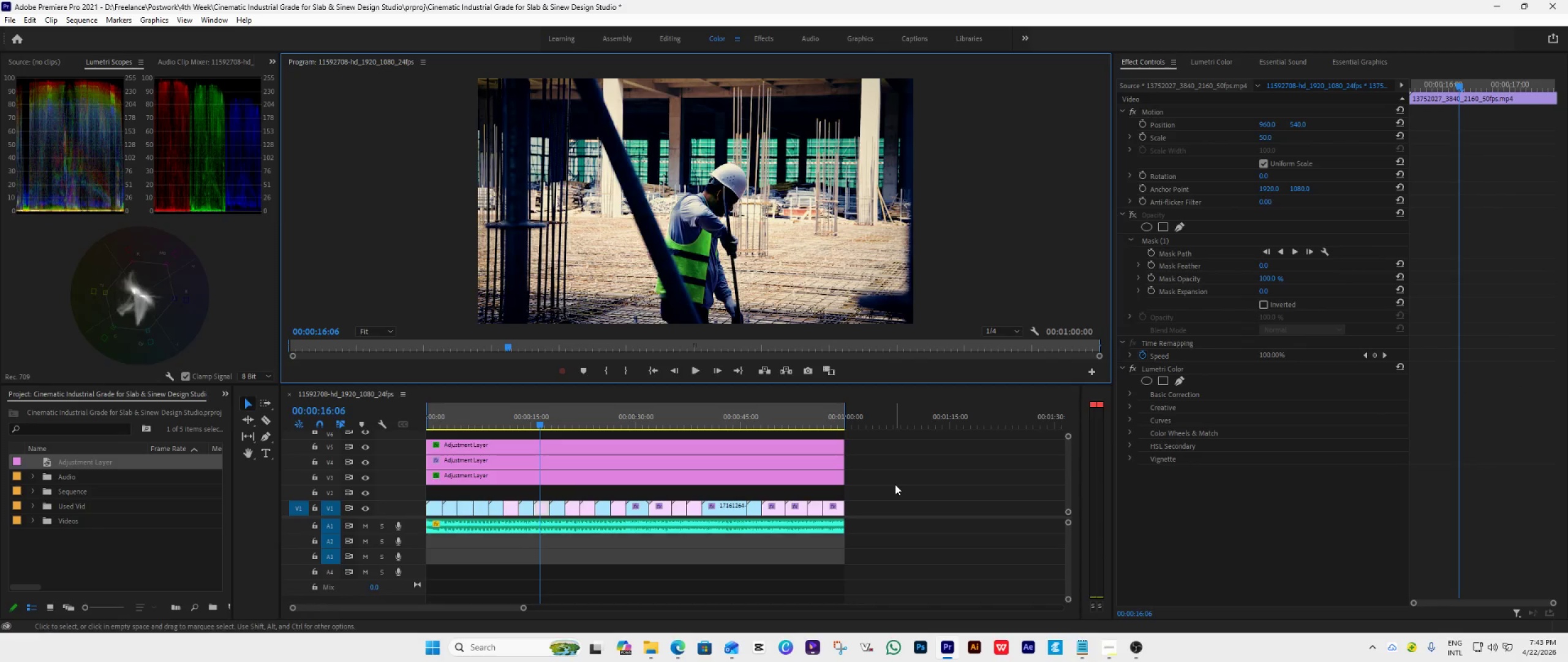 
wait(8.67)
 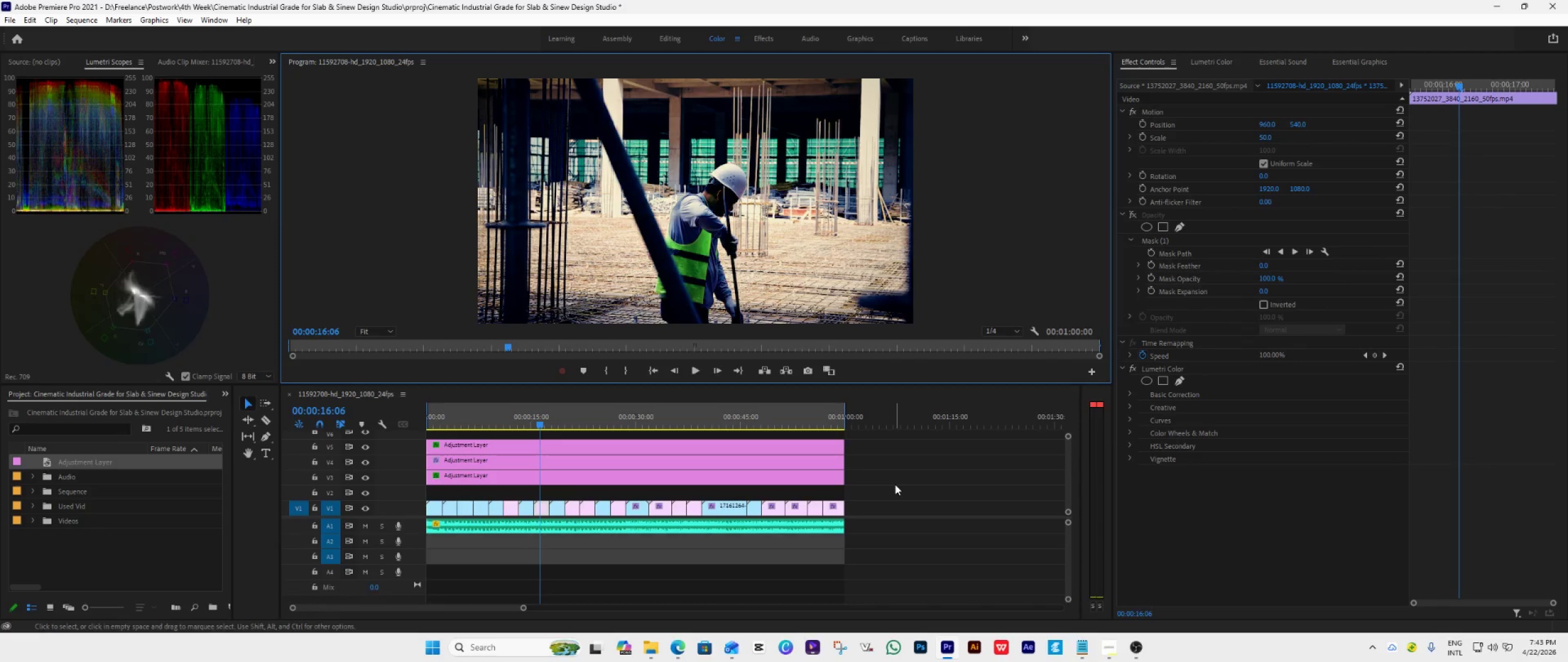 
hold_key(key=Space, duration=0.33)
 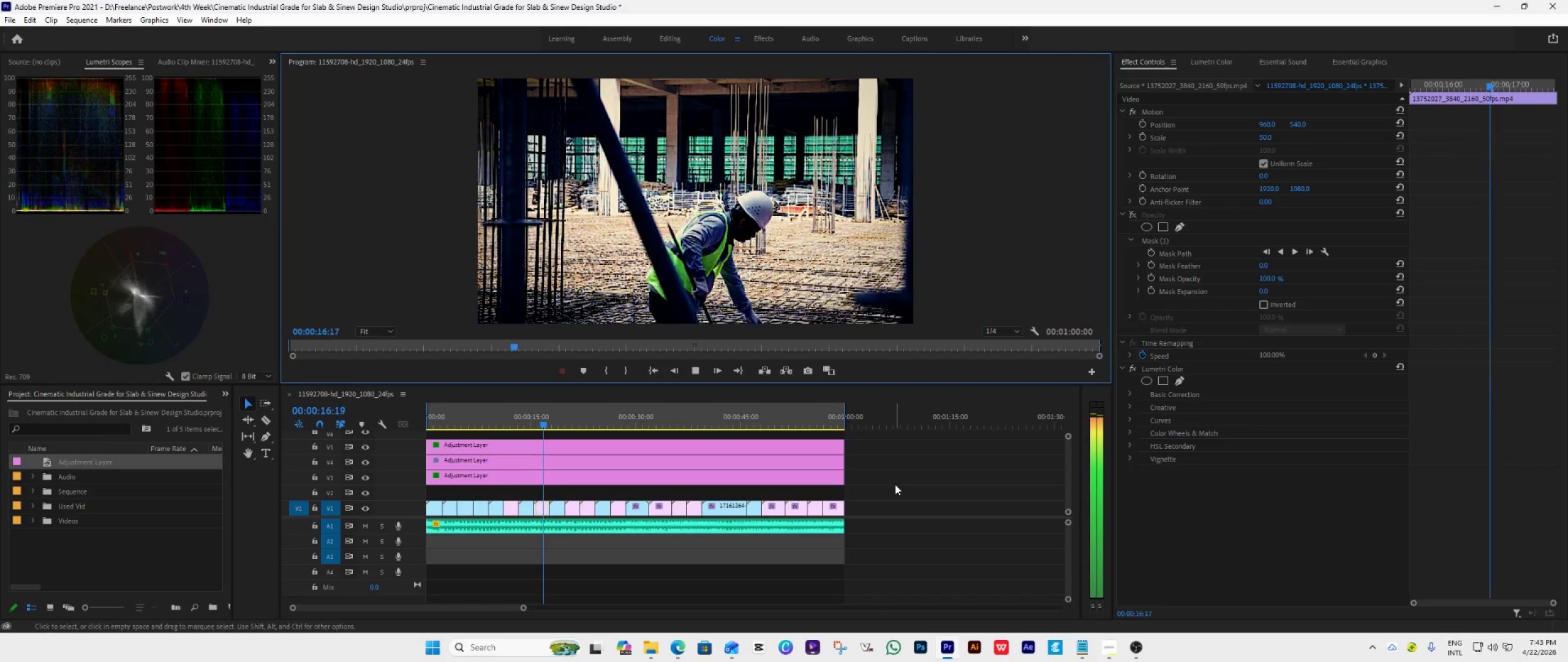 
key(Space)
 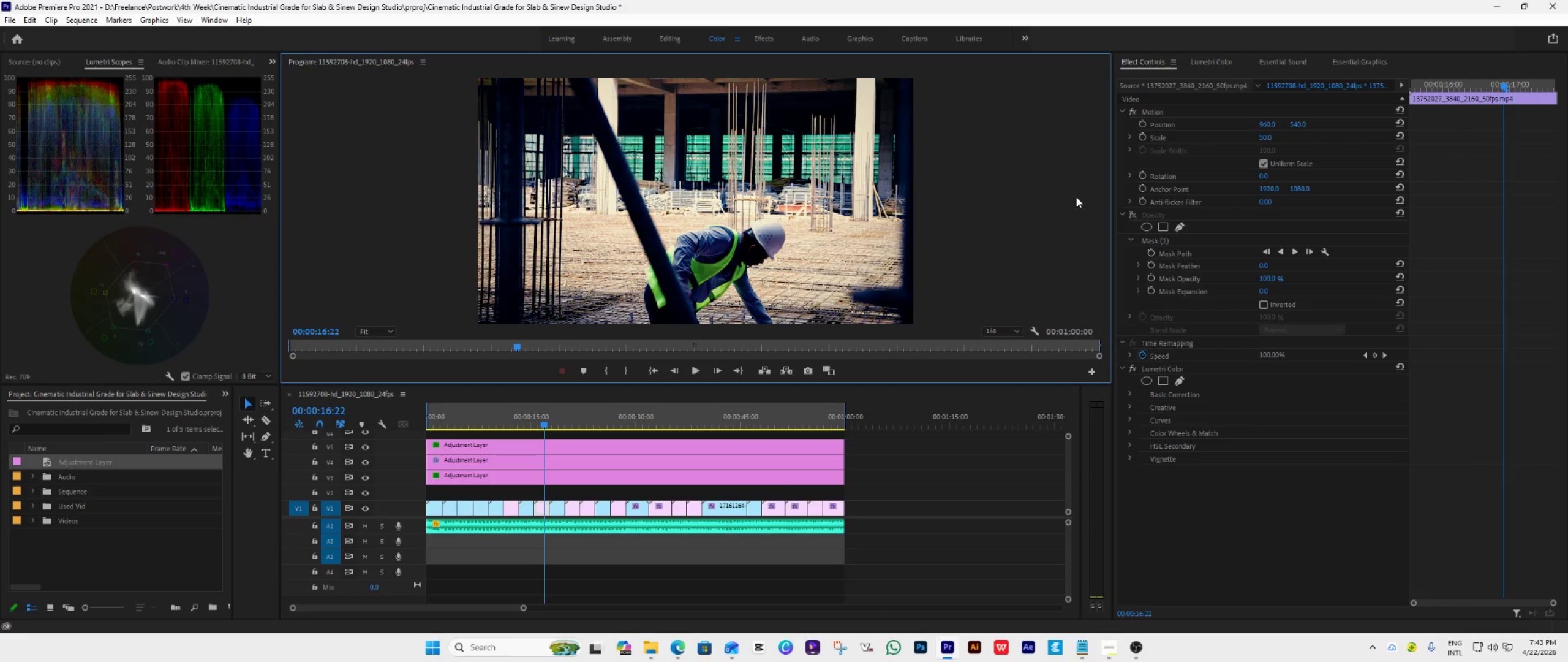 
left_click([1195, 62])
 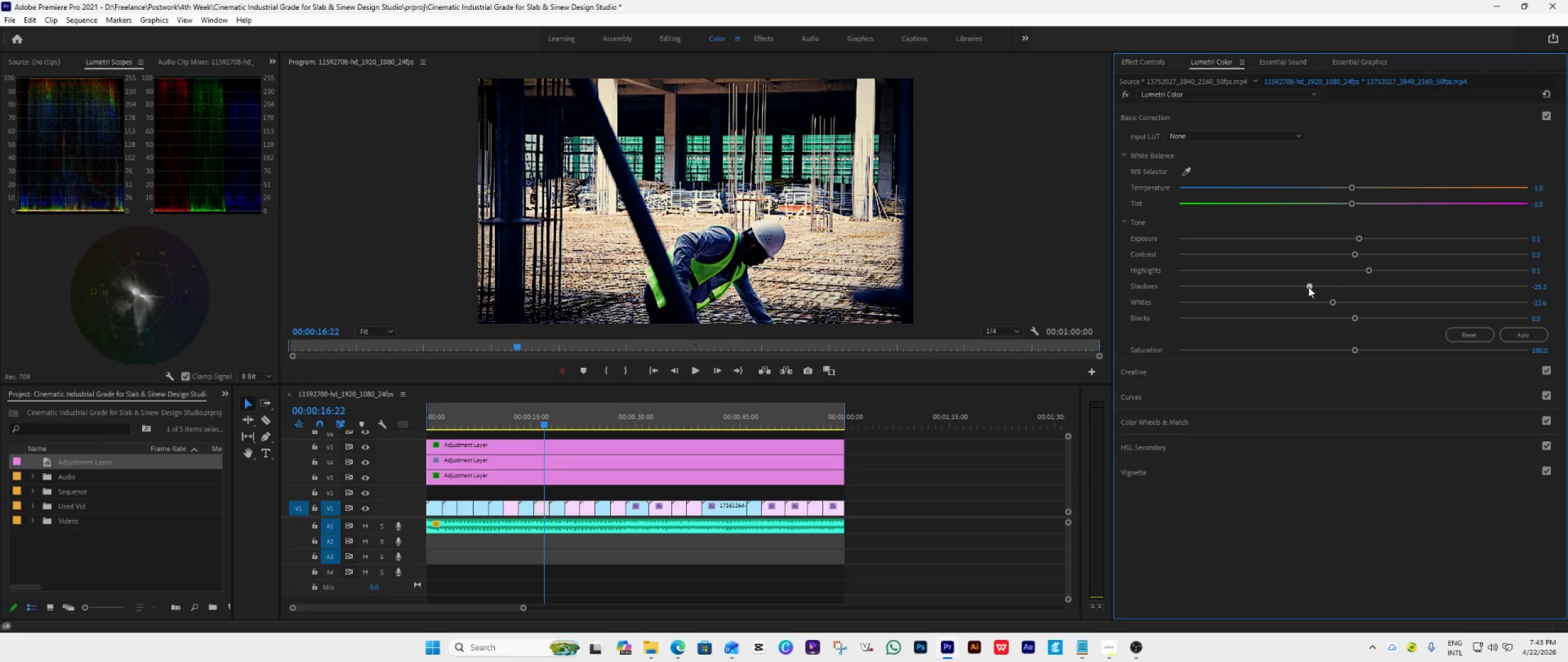 
left_click([1308, 287])
 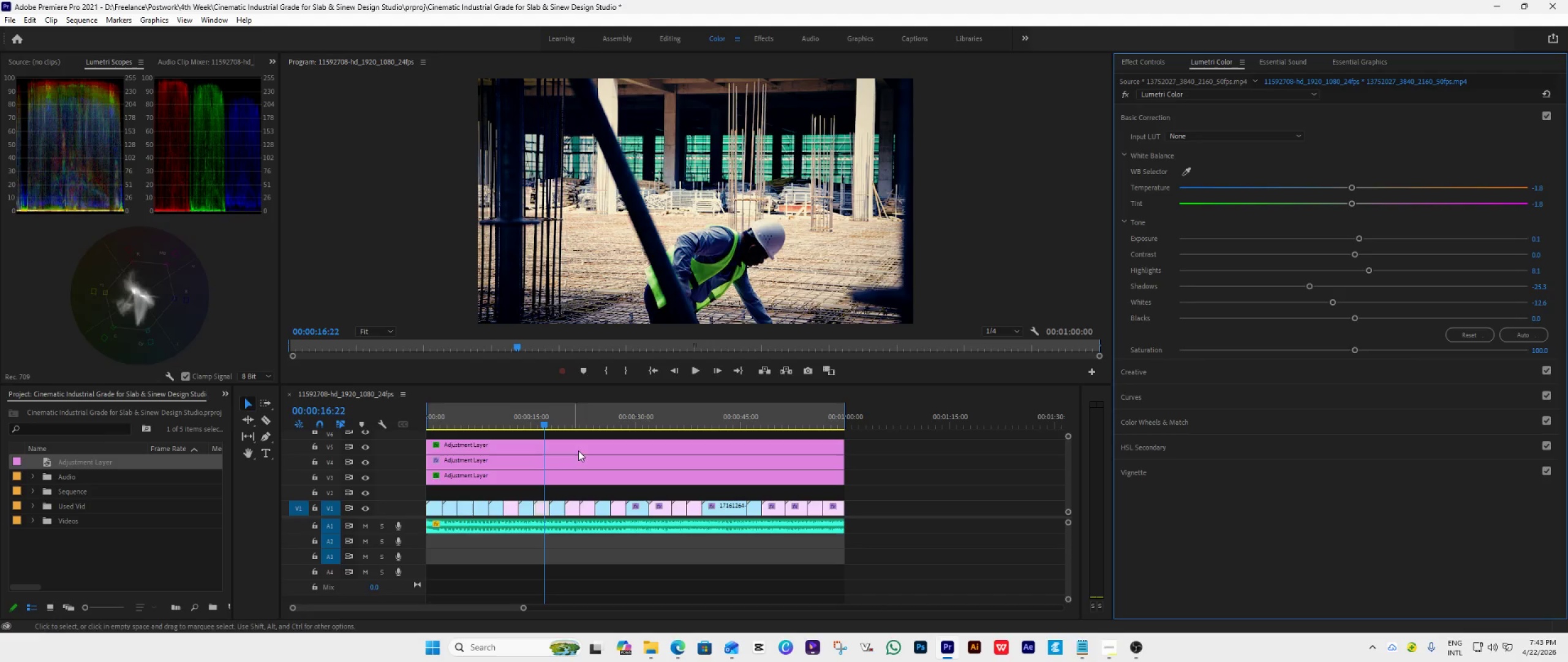 
left_click([586, 445])
 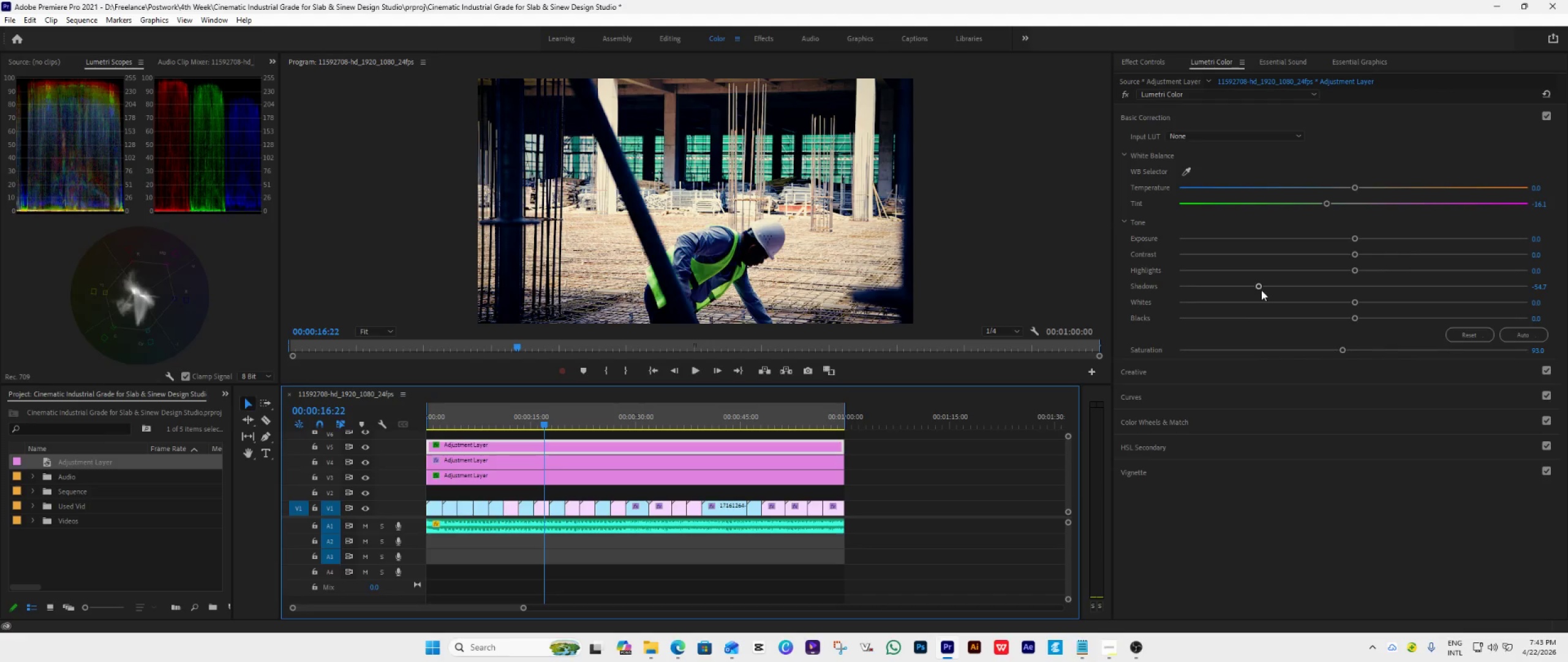 
left_click_drag(start_coordinate=[1261, 290], to_coordinate=[1291, 297])
 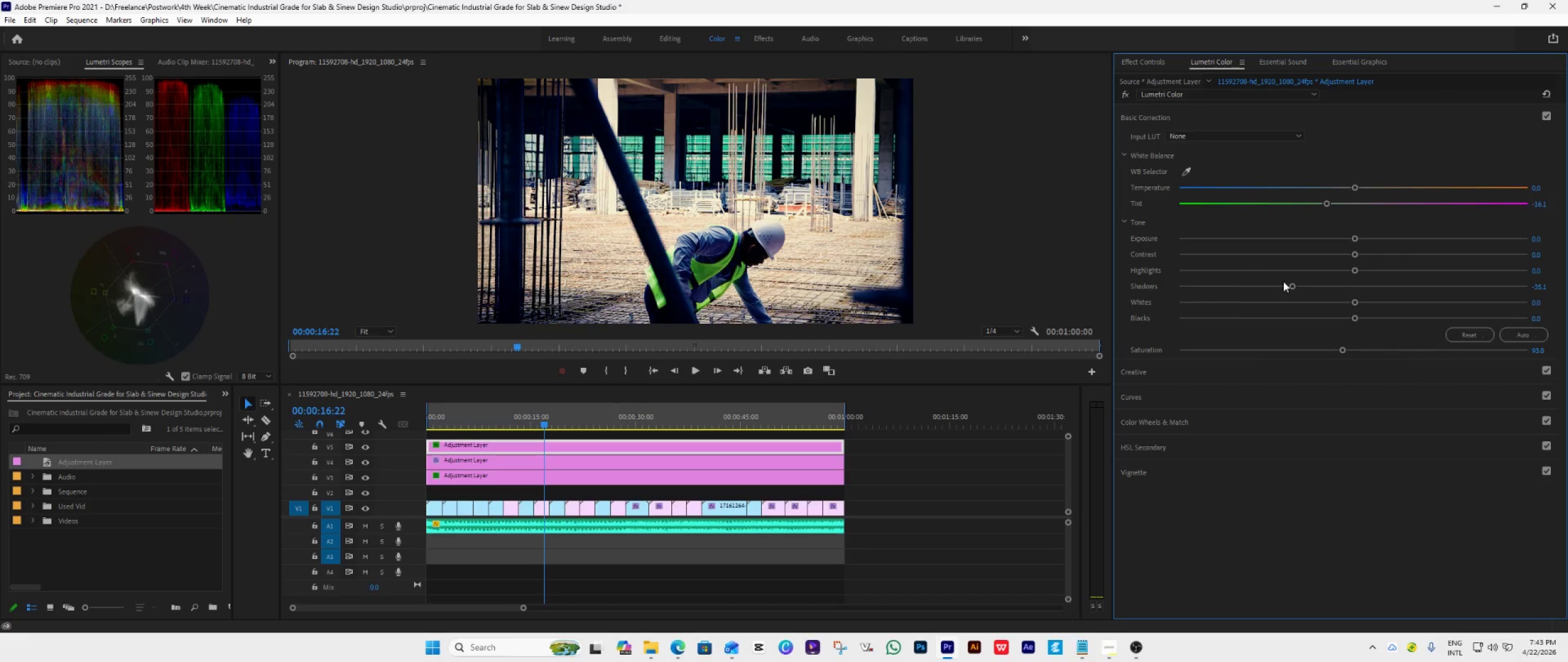 
double_click([1333, 289])
 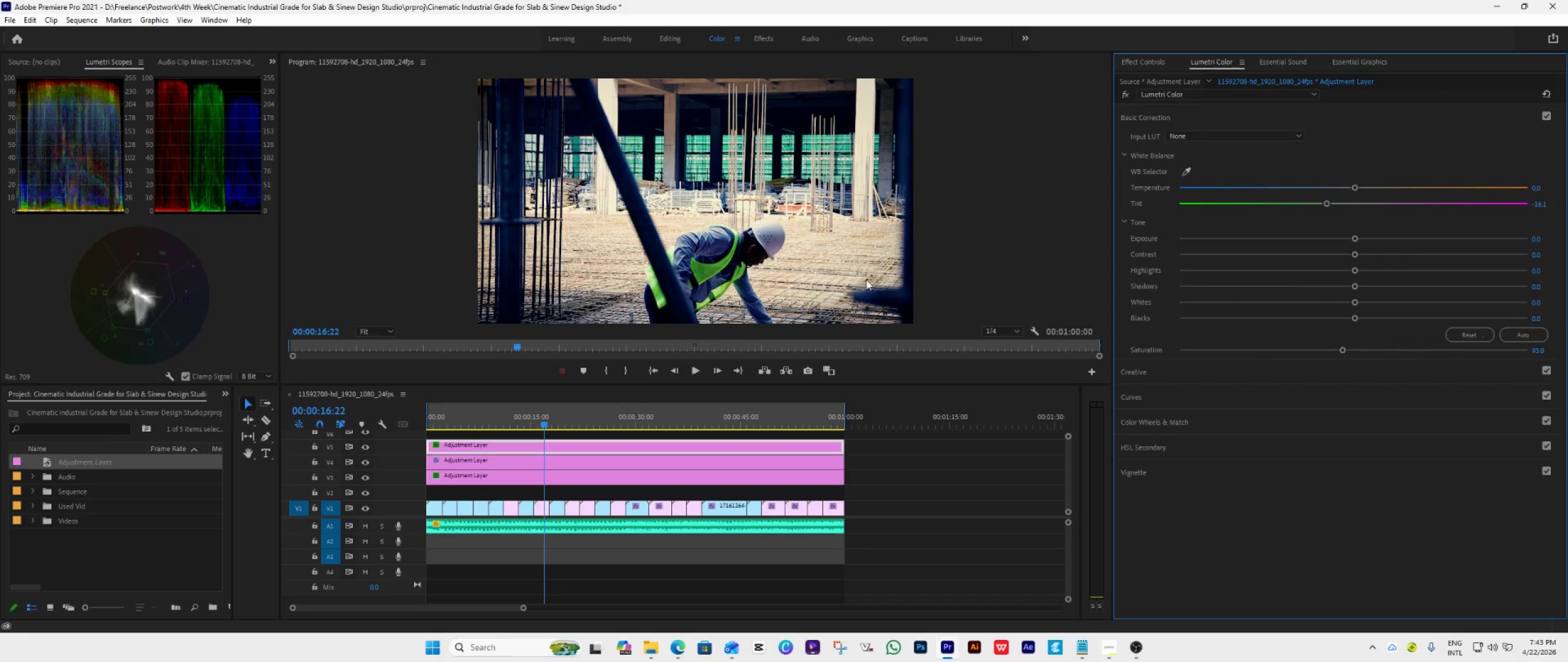 
left_click([1186, 107])
 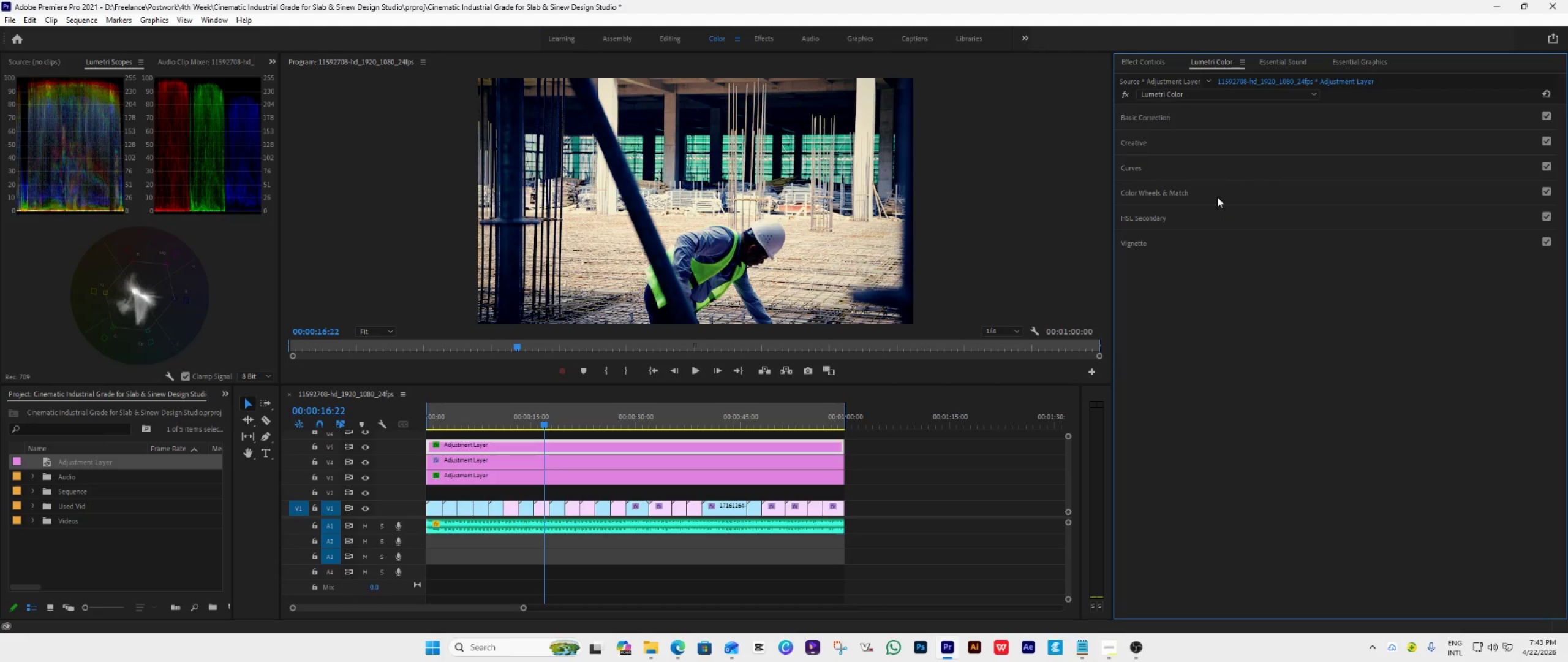 
left_click([1191, 216])
 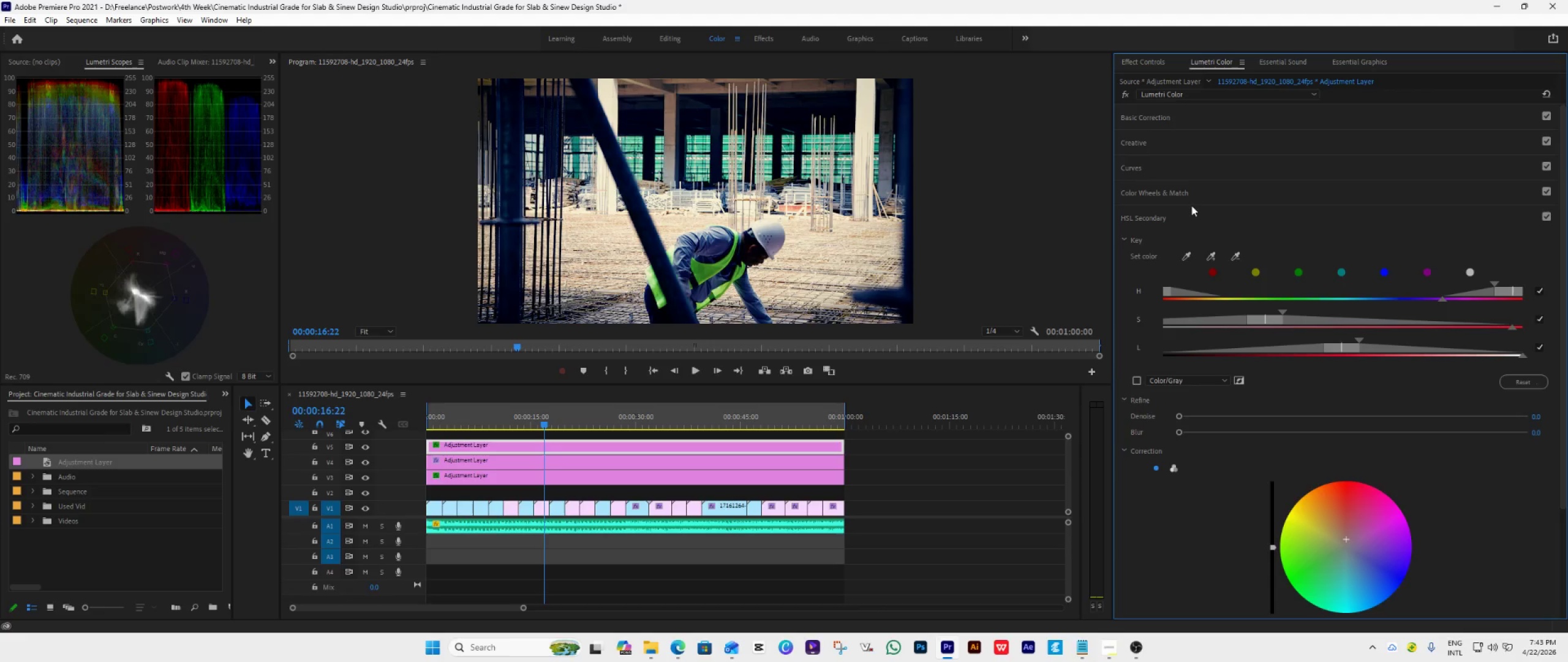 
scroll: coordinate [1217, 483], scroll_direction: down, amount: 11.0
 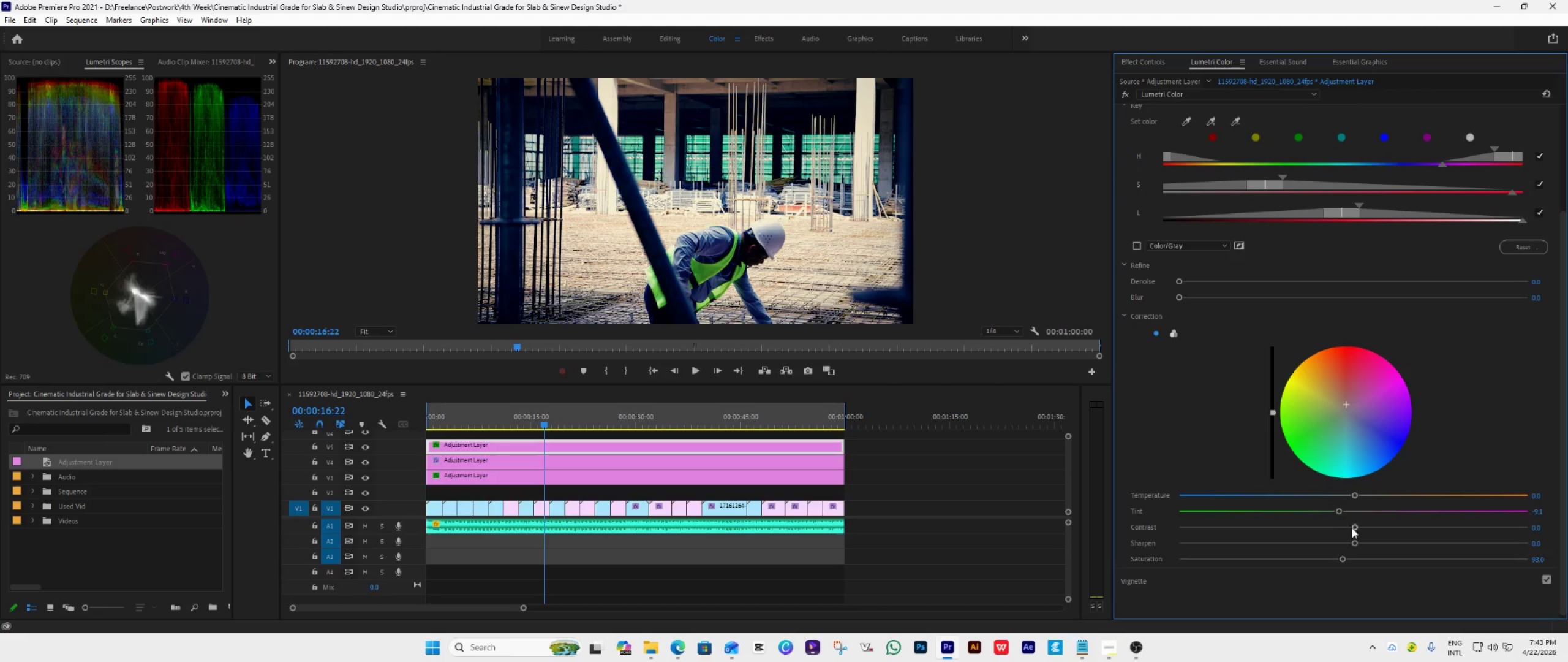 
wait(9.08)
 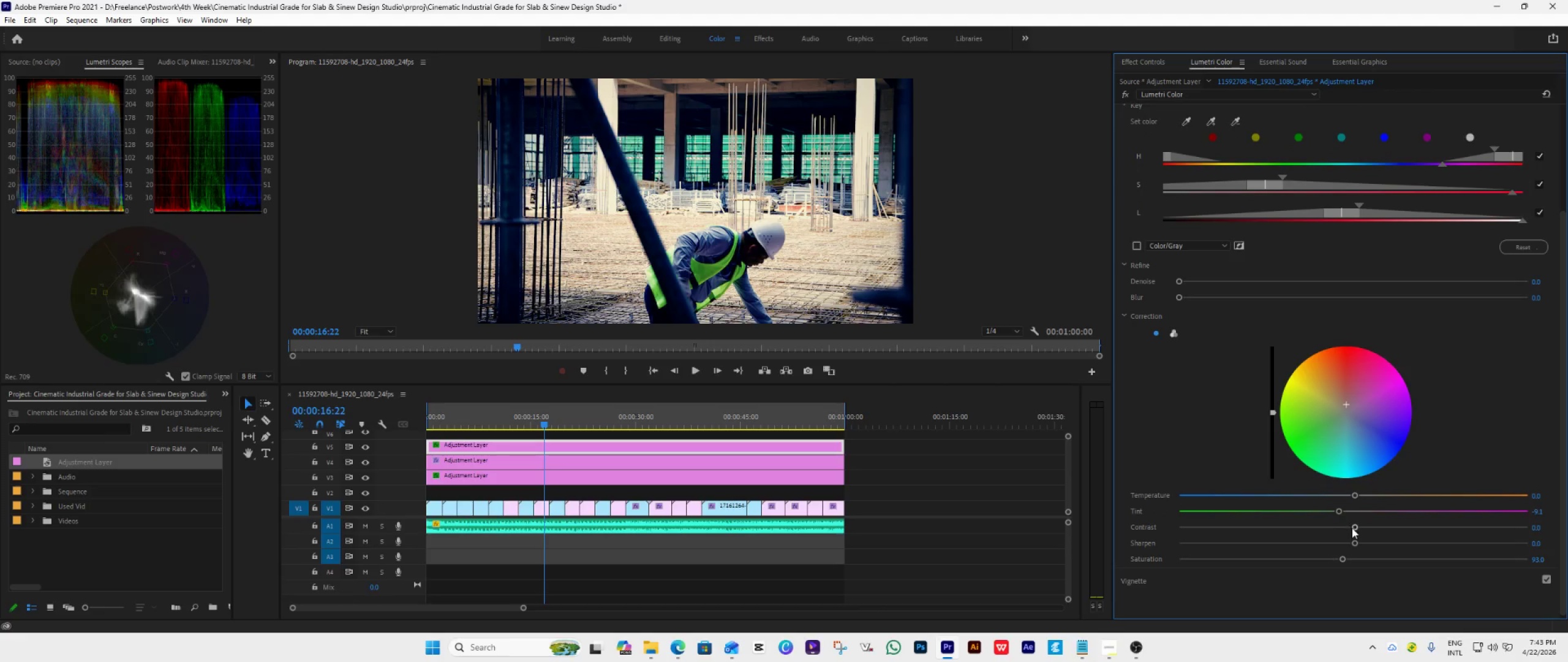 
left_click([1356, 524])
 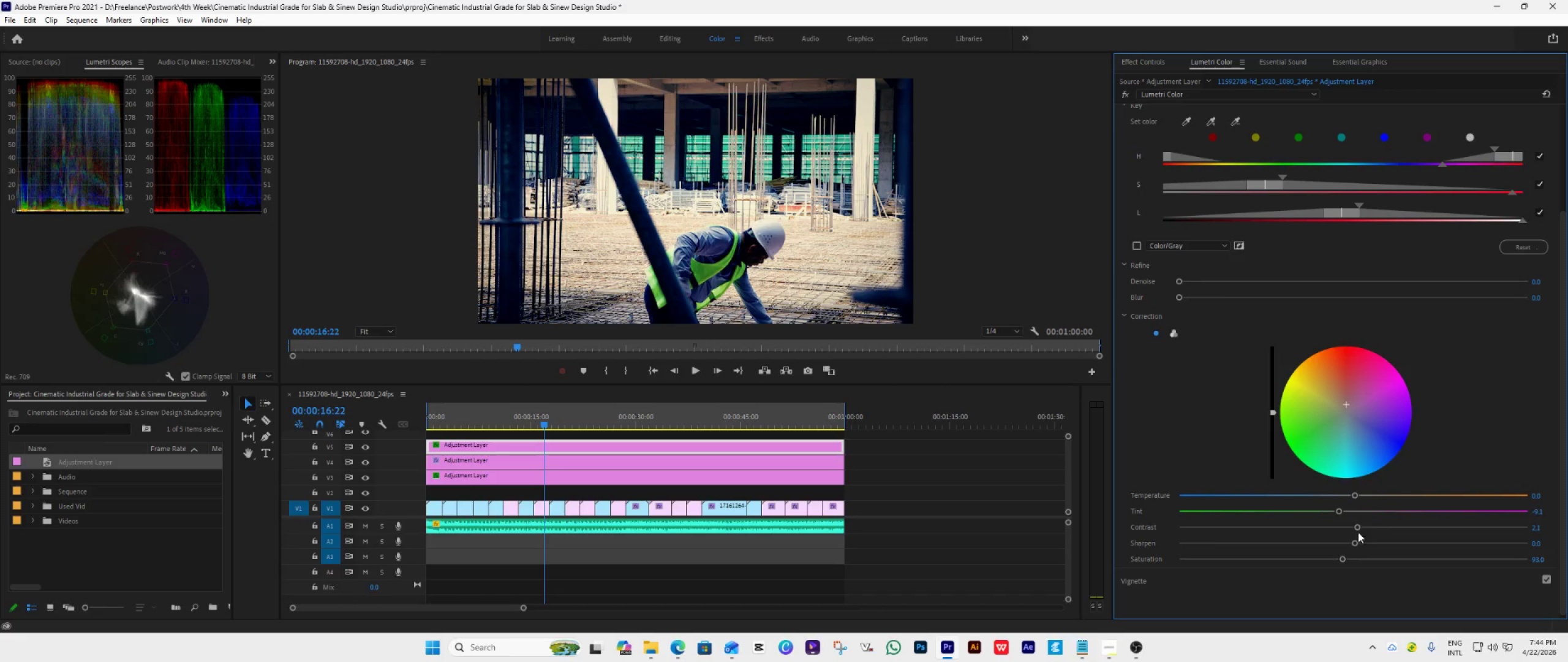 
left_click_drag(start_coordinate=[1358, 526], to_coordinate=[1489, 514])
 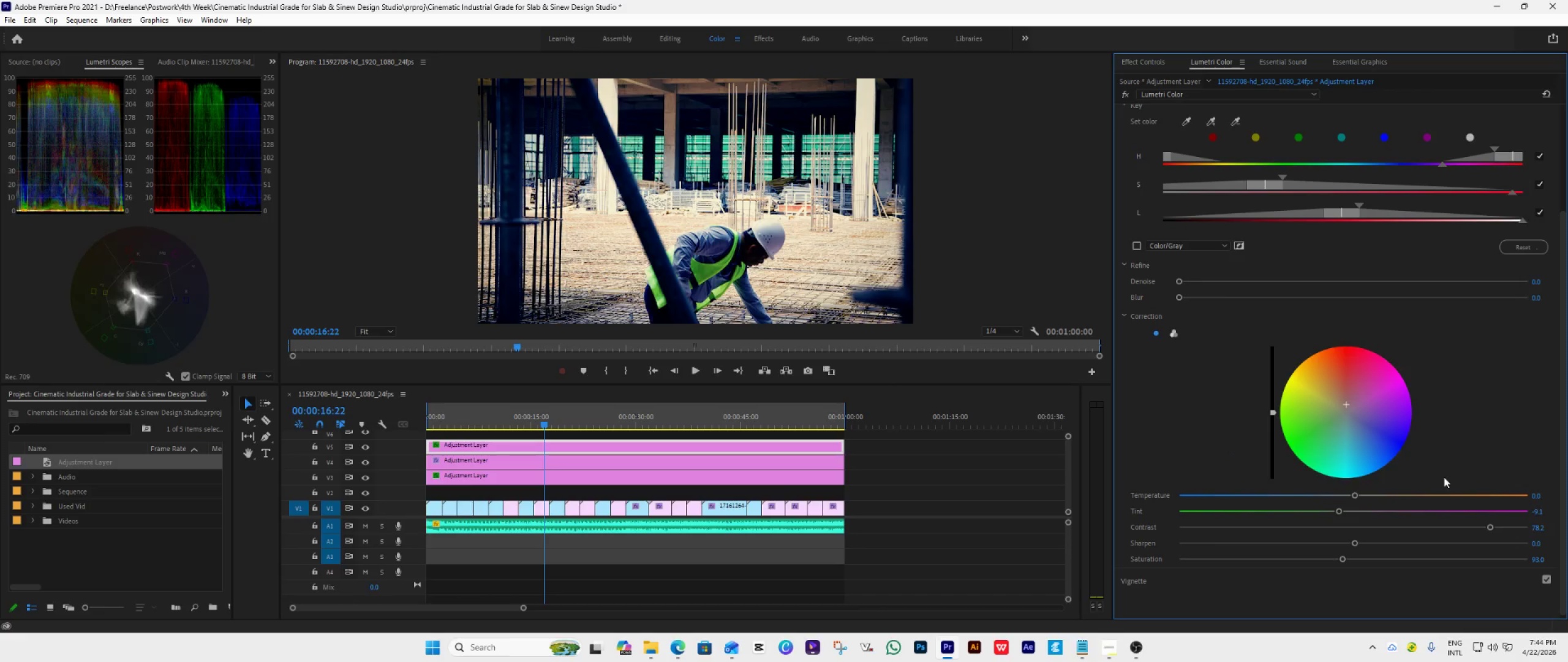 
left_click_drag(start_coordinate=[1490, 528], to_coordinate=[1518, 528])
 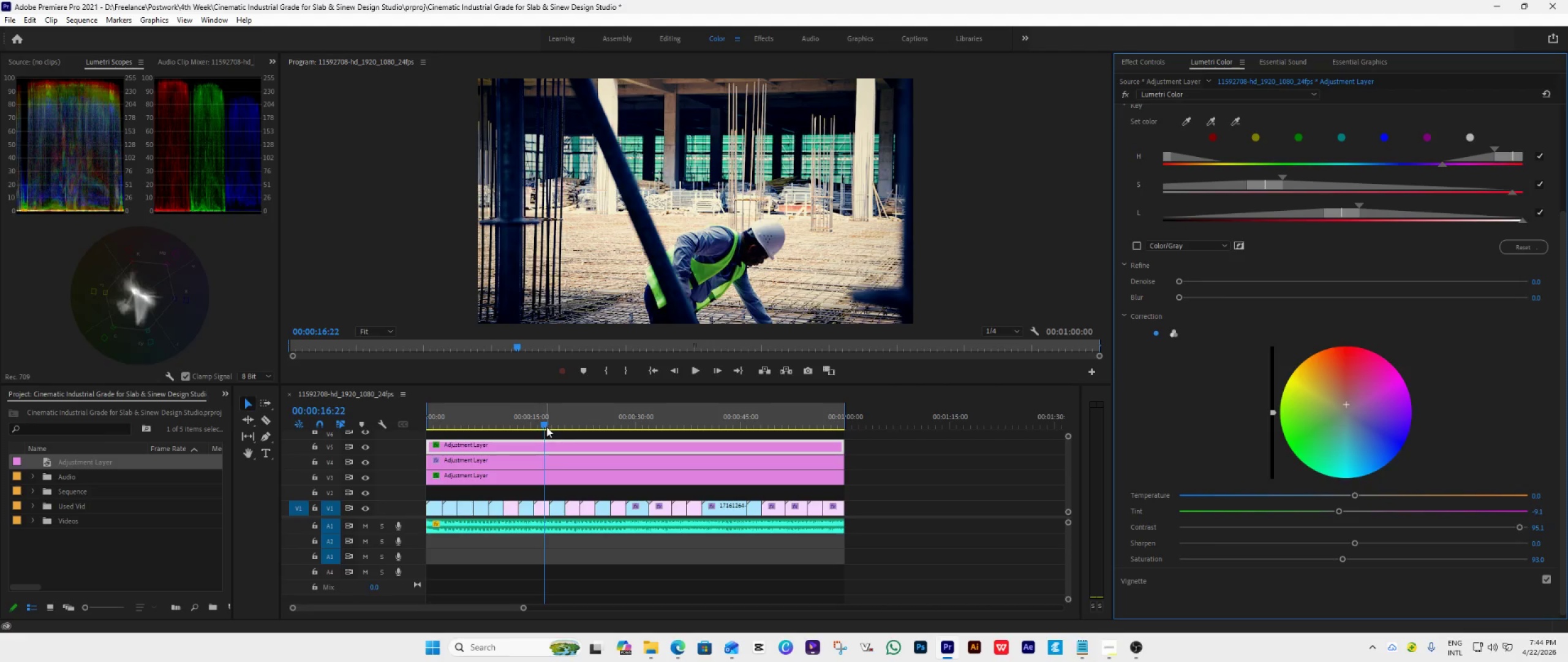 
left_click_drag(start_coordinate=[542, 425], to_coordinate=[468, 448])
 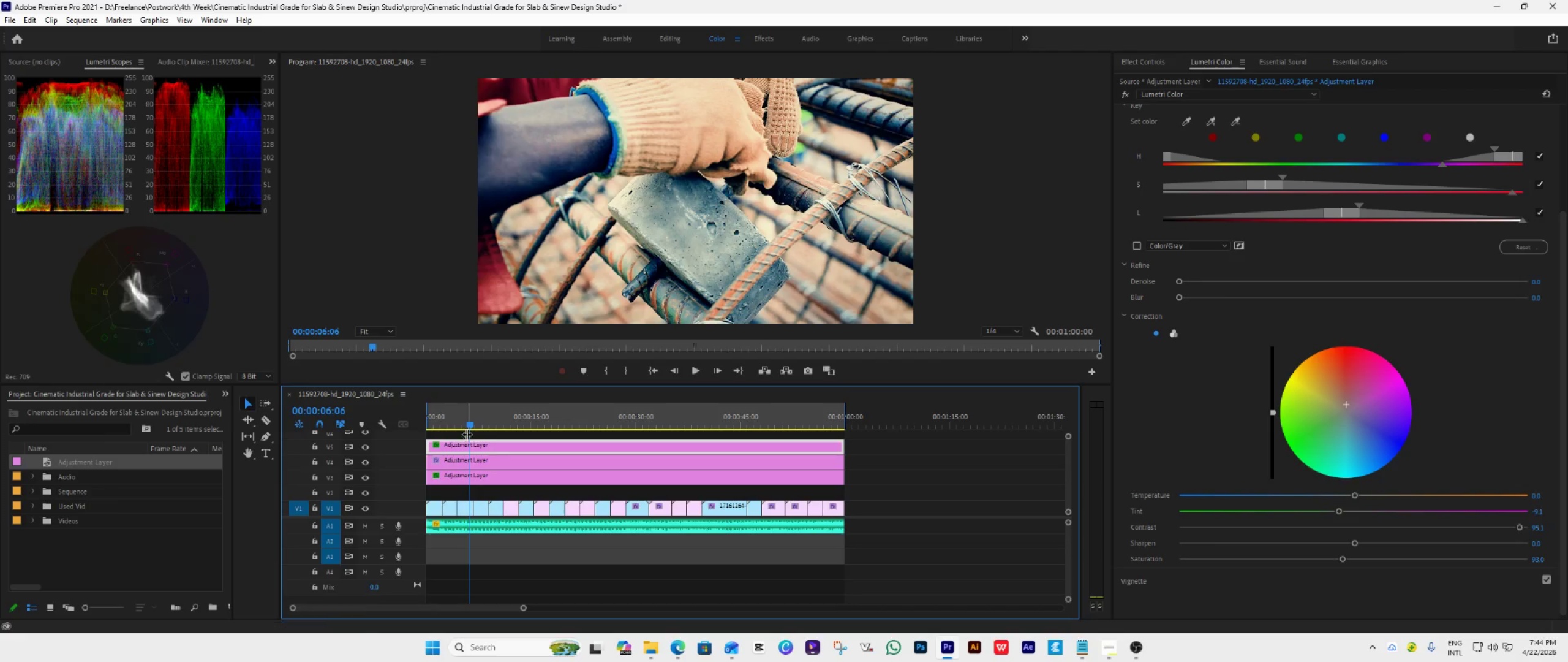 
left_click_drag(start_coordinate=[470, 423], to_coordinate=[450, 426])
 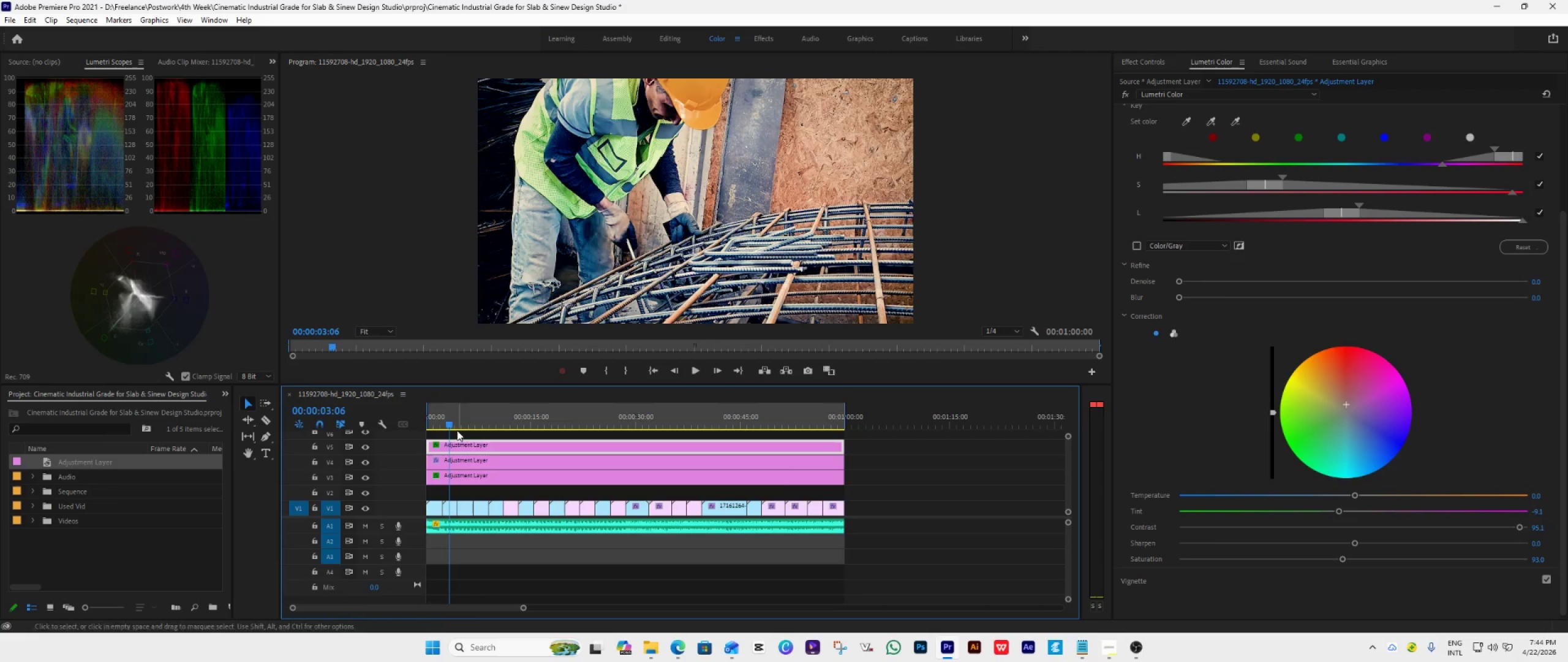 
left_click_drag(start_coordinate=[450, 423], to_coordinate=[500, 438])
 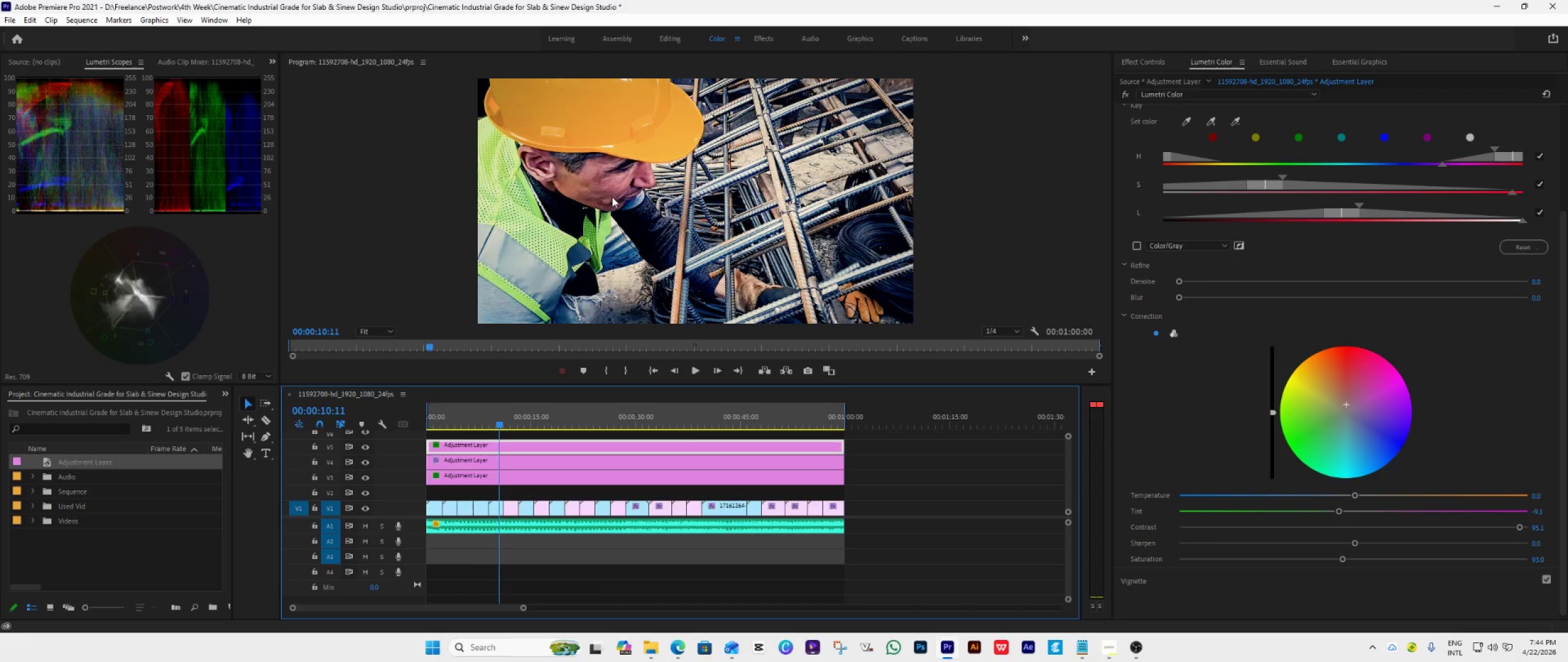 
wait(8.06)
 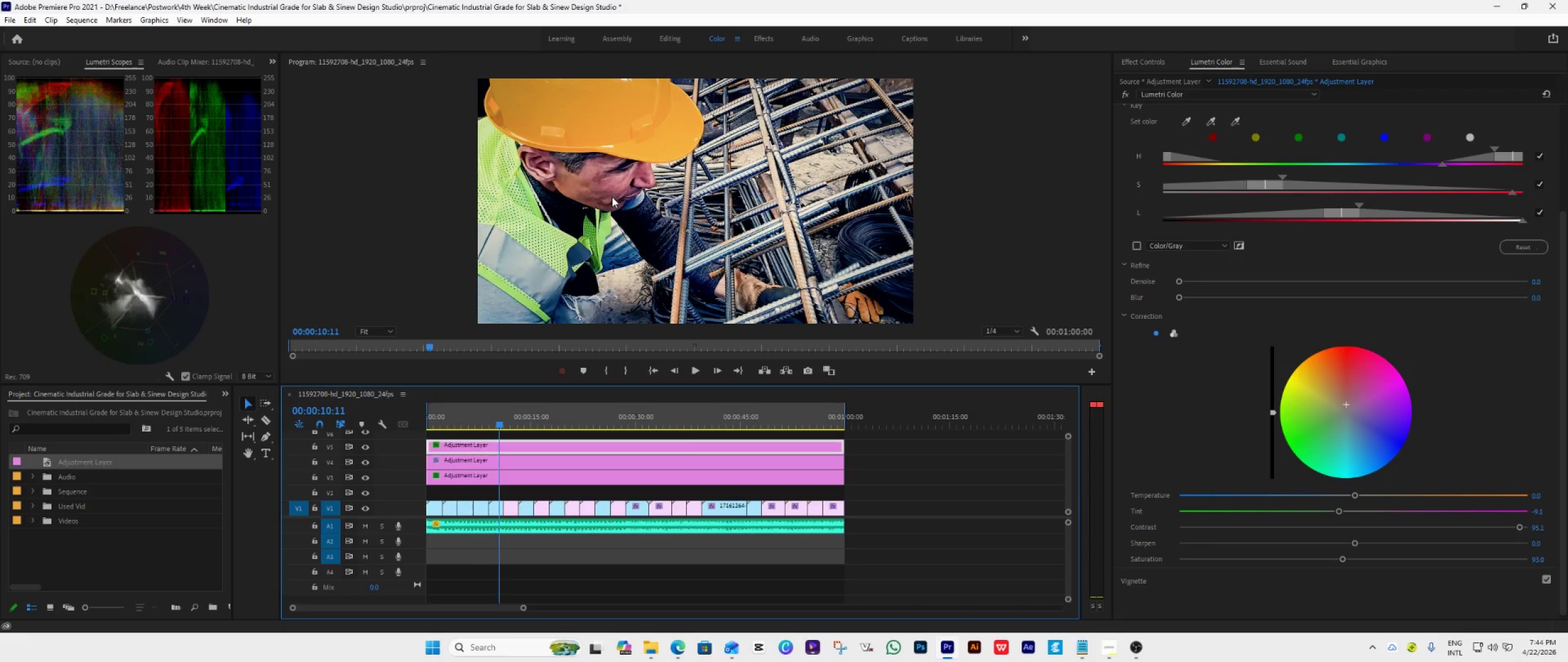 
left_click_drag(start_coordinate=[1517, 527], to_coordinate=[1440, 556])
 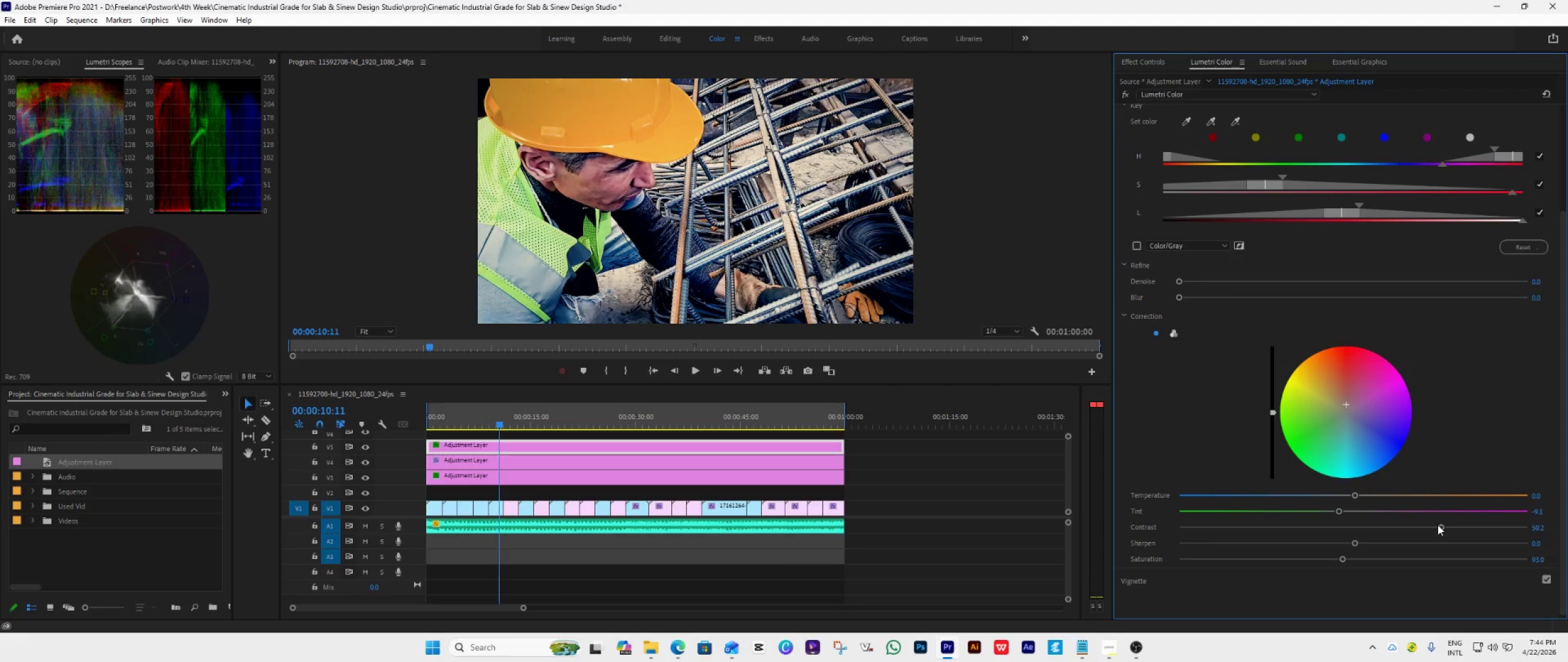 
left_click_drag(start_coordinate=[1439, 524], to_coordinate=[1428, 530])
 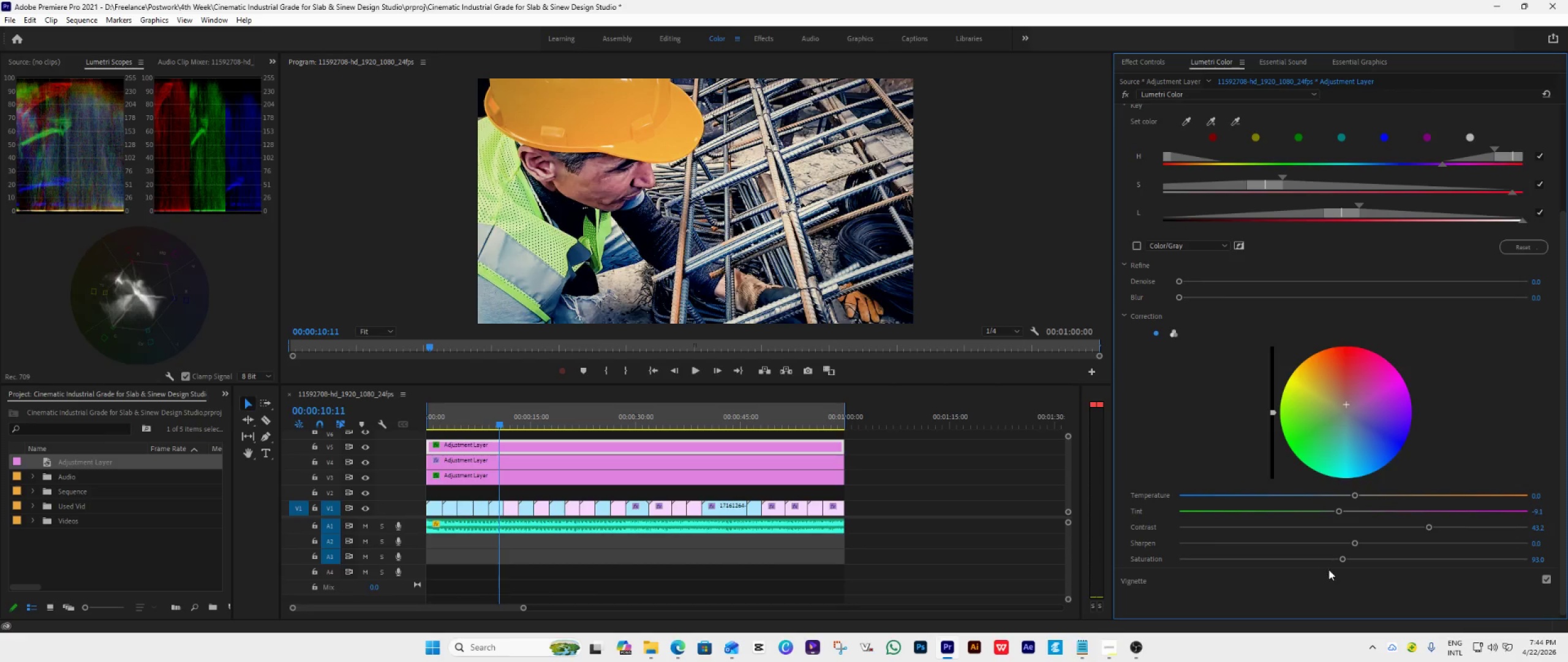 
left_click_drag(start_coordinate=[1340, 560], to_coordinate=[1330, 563])
 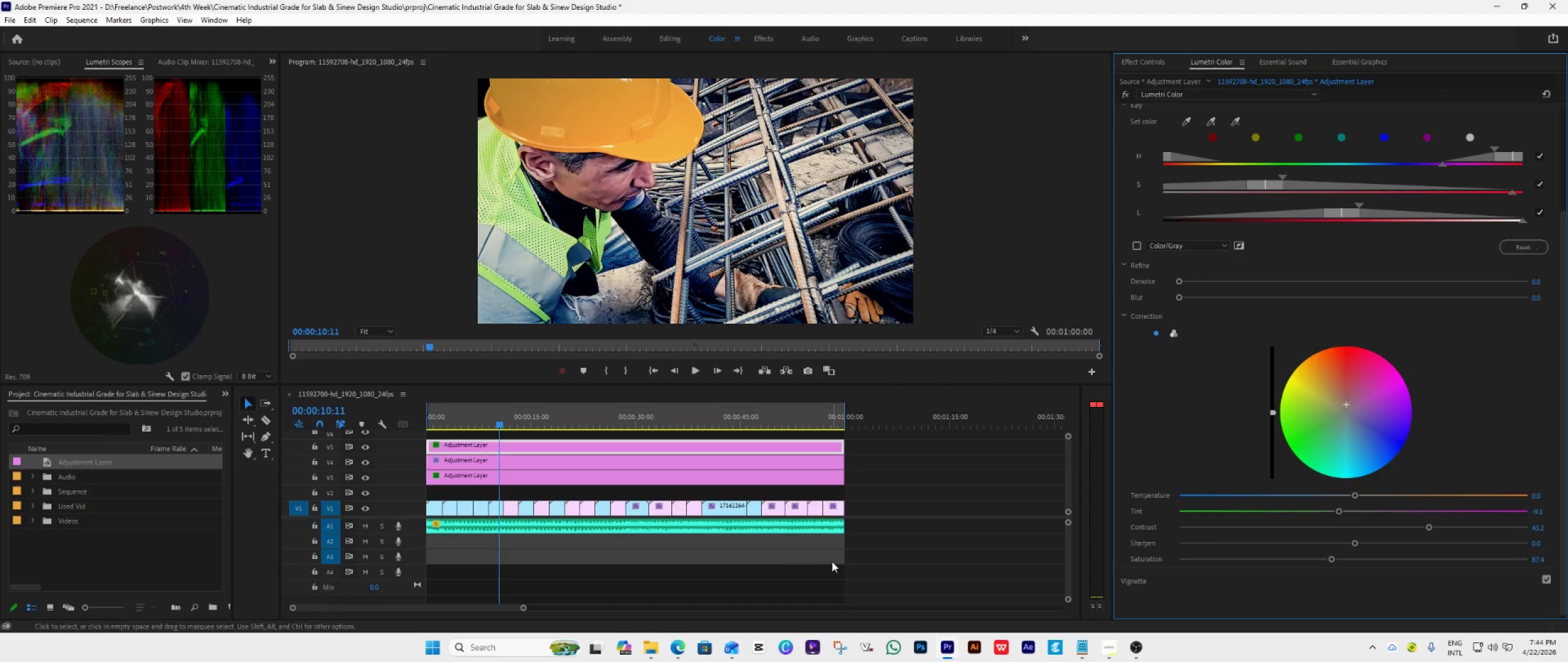 
key(Space)
 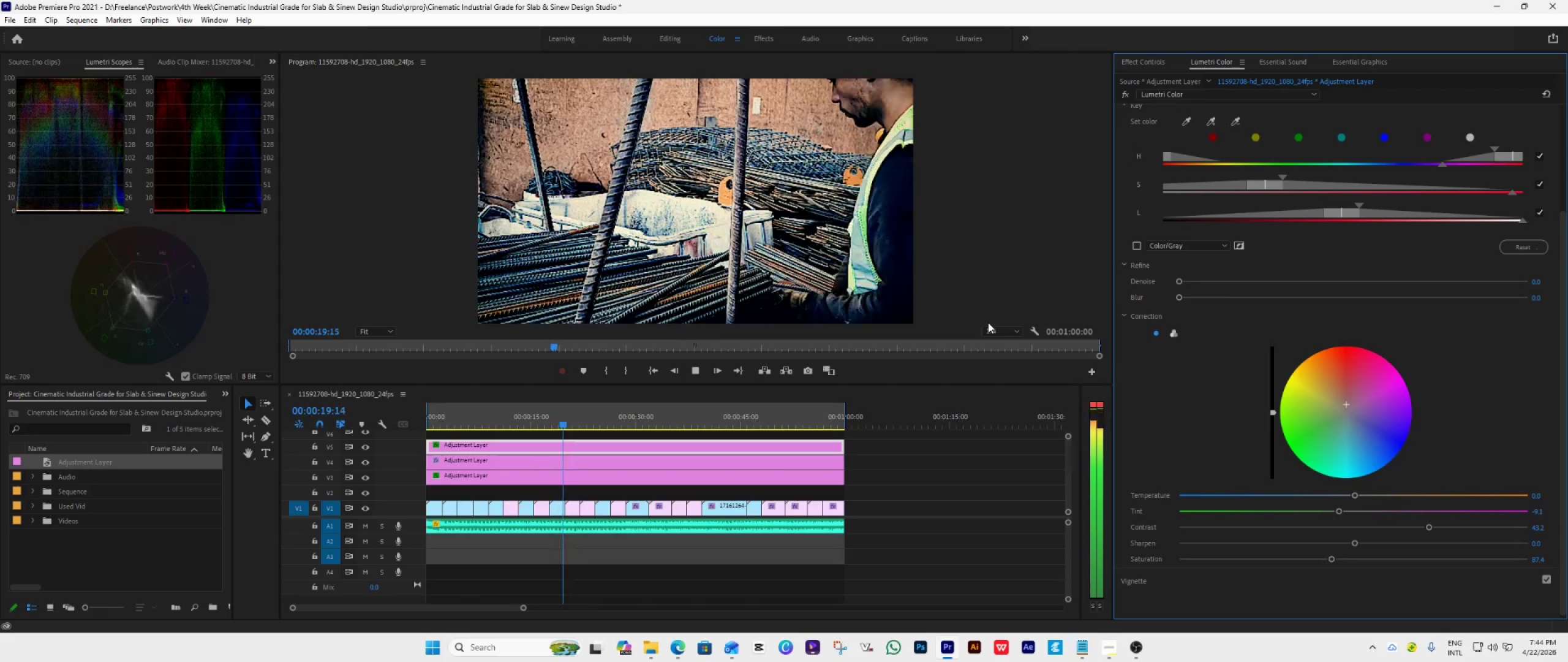 
wait(14.34)
 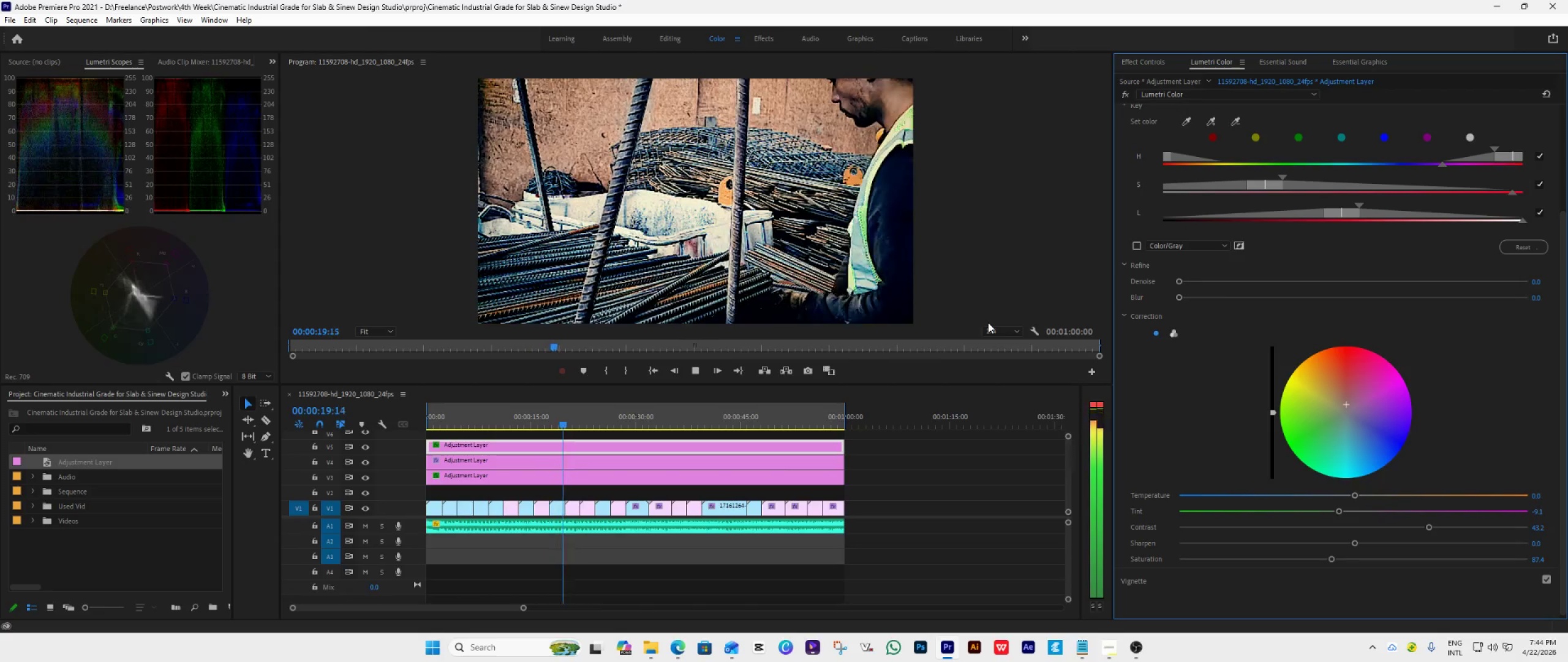 
key(Space)
 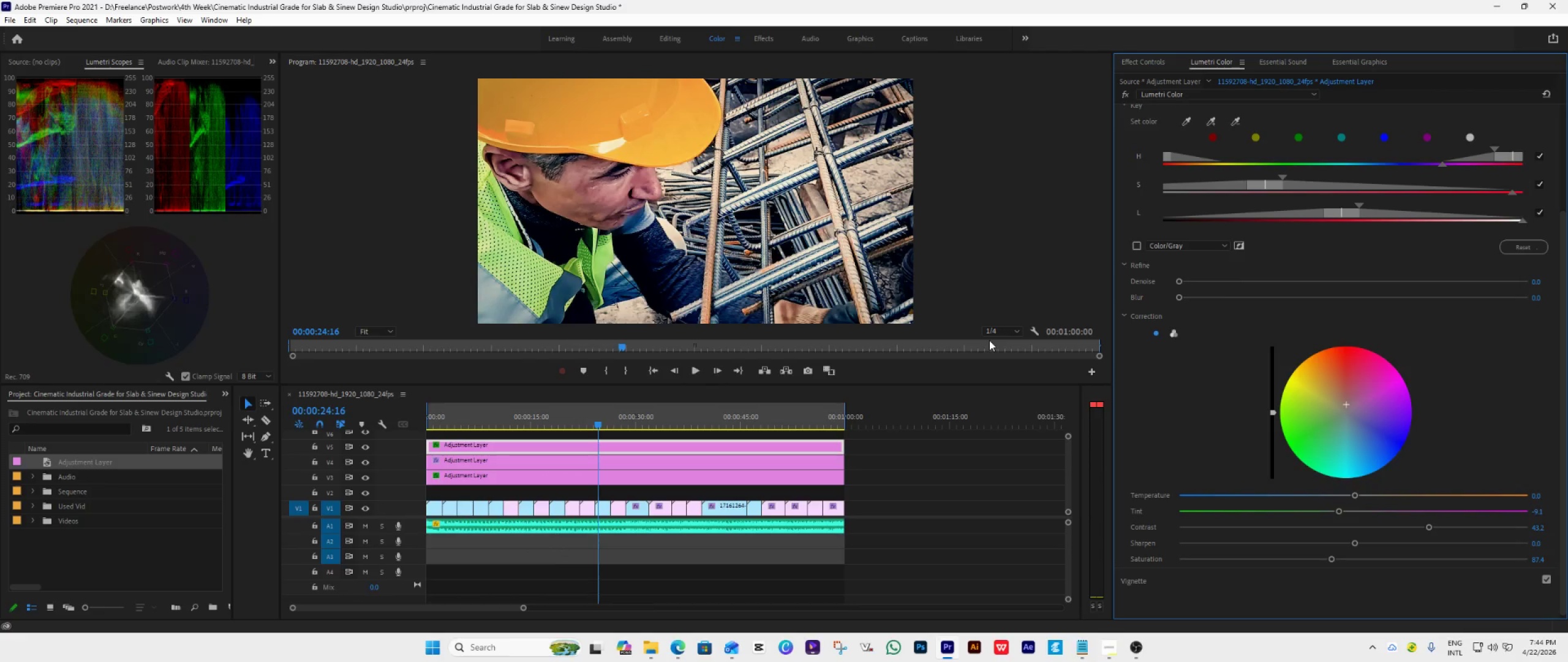 
key(Space)
 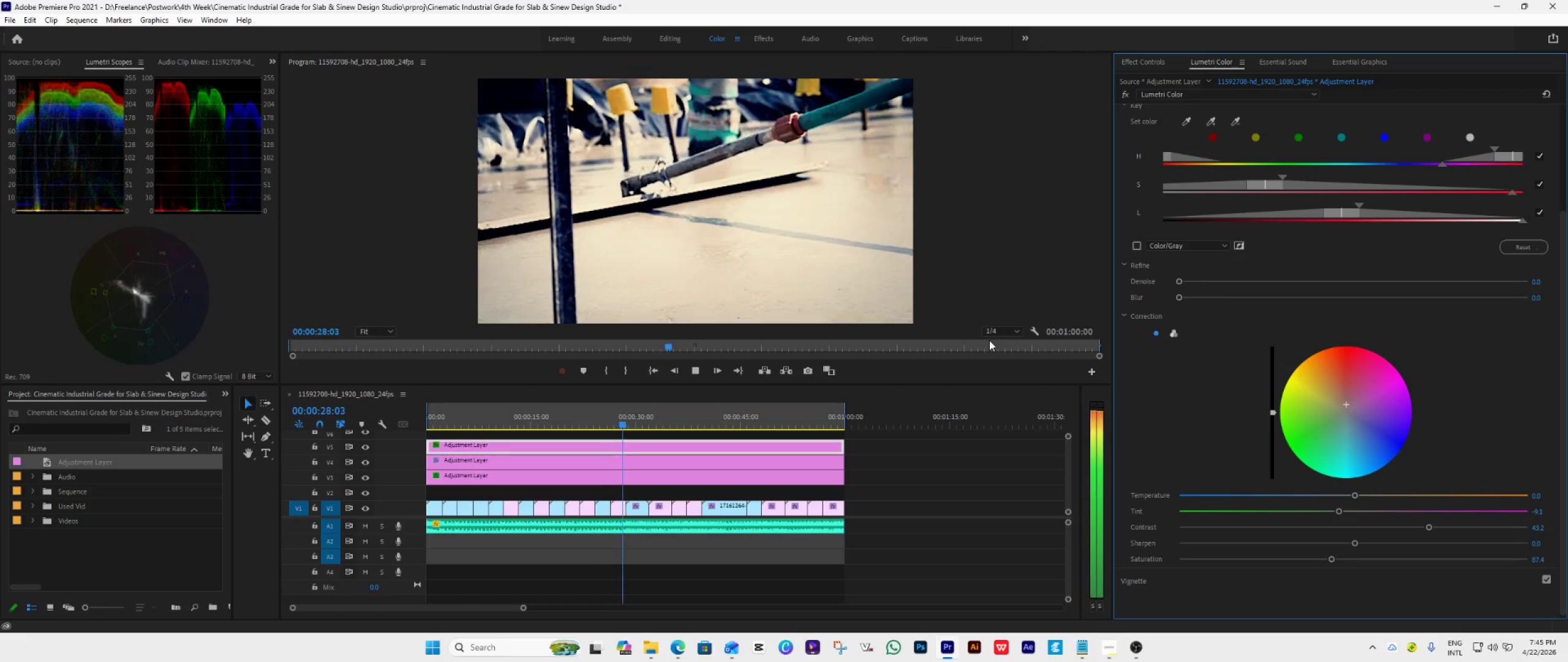 
key(Space)
 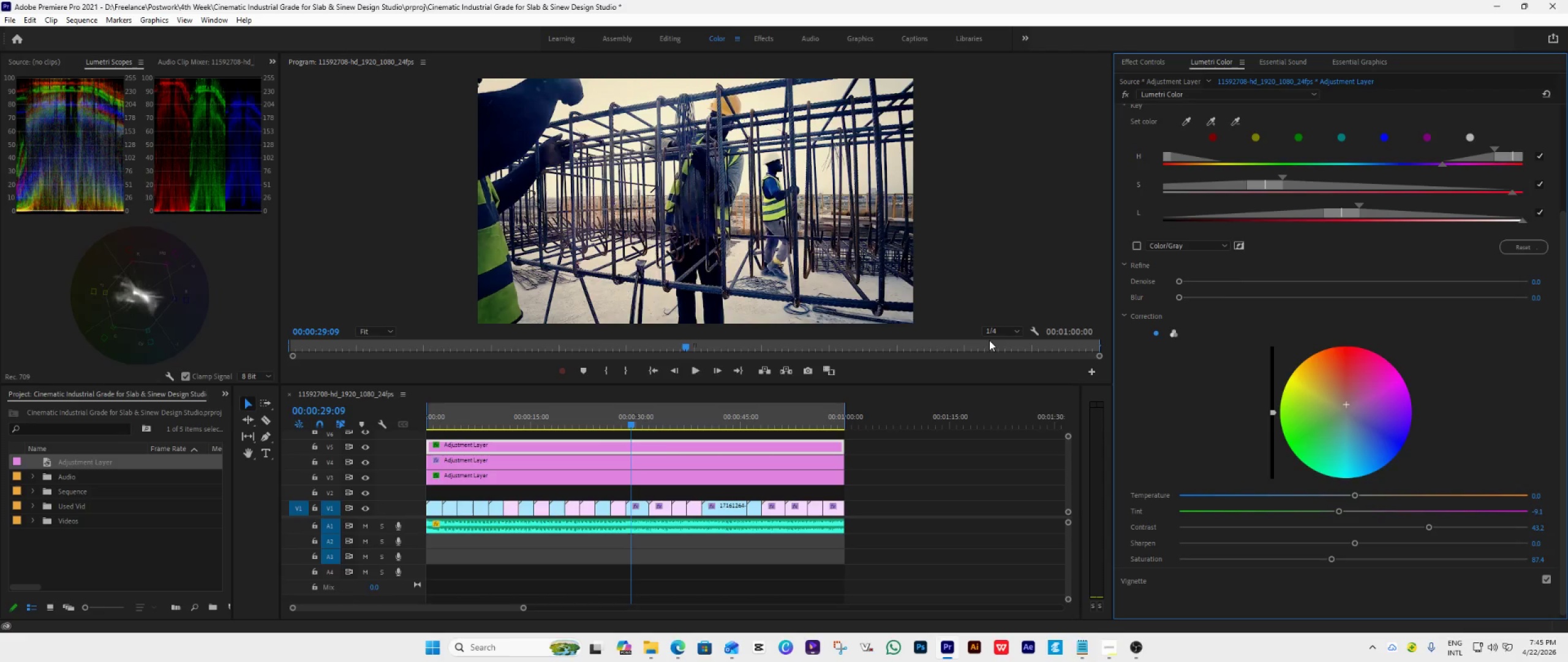 
key(Space)
 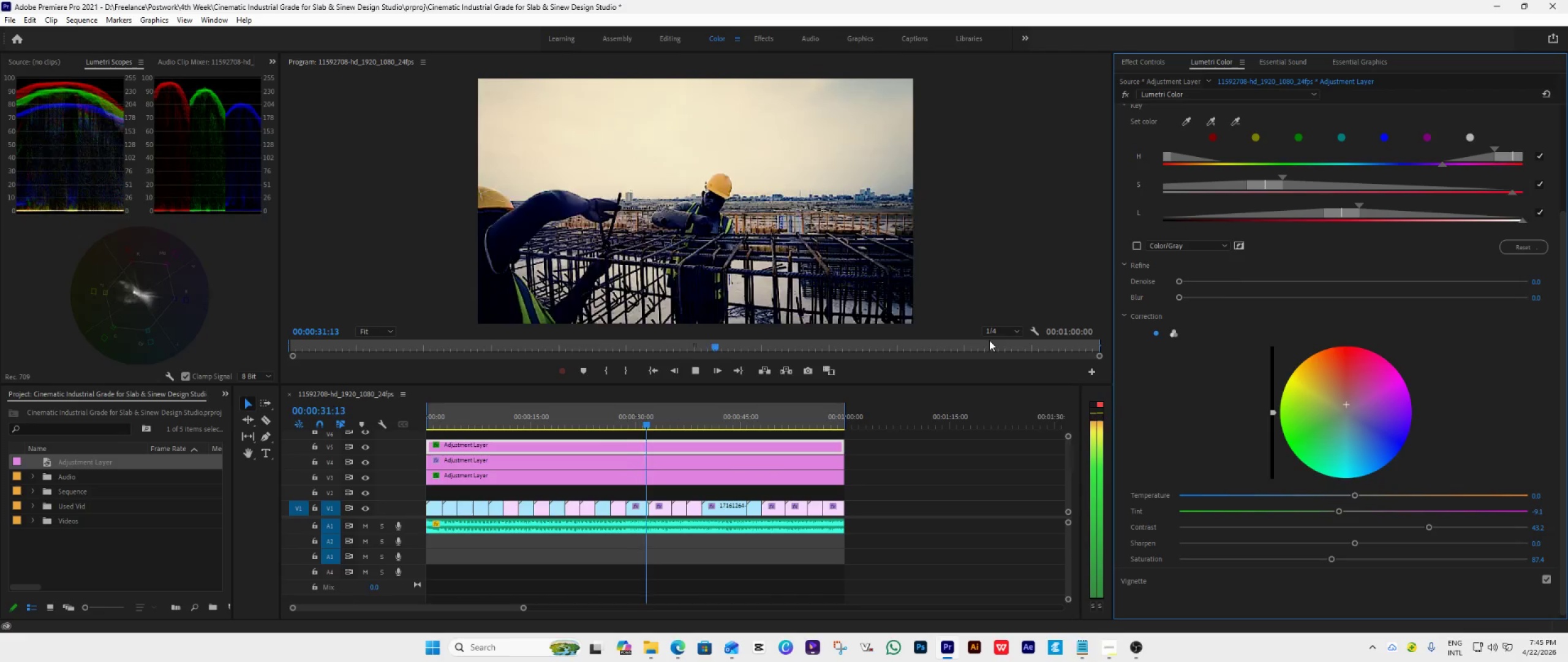 
key(Space)
 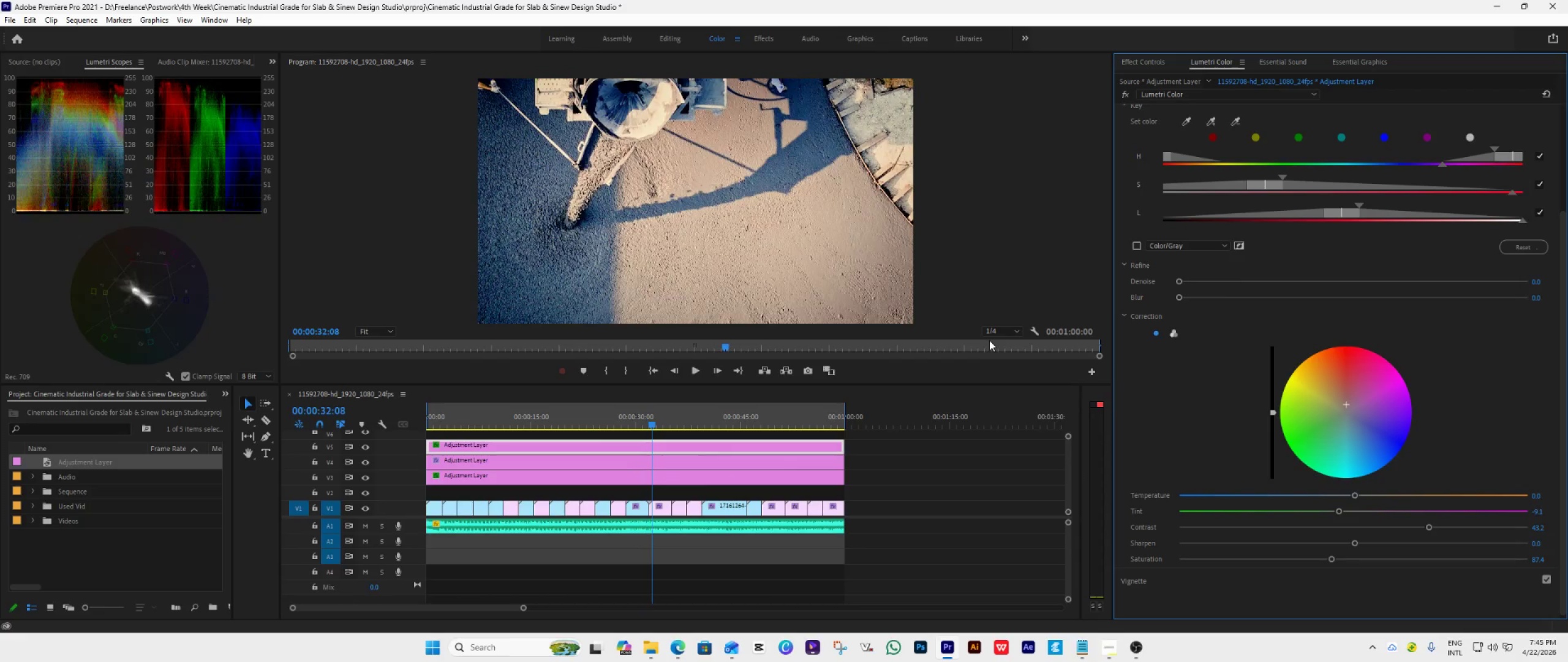 
key(Space)
 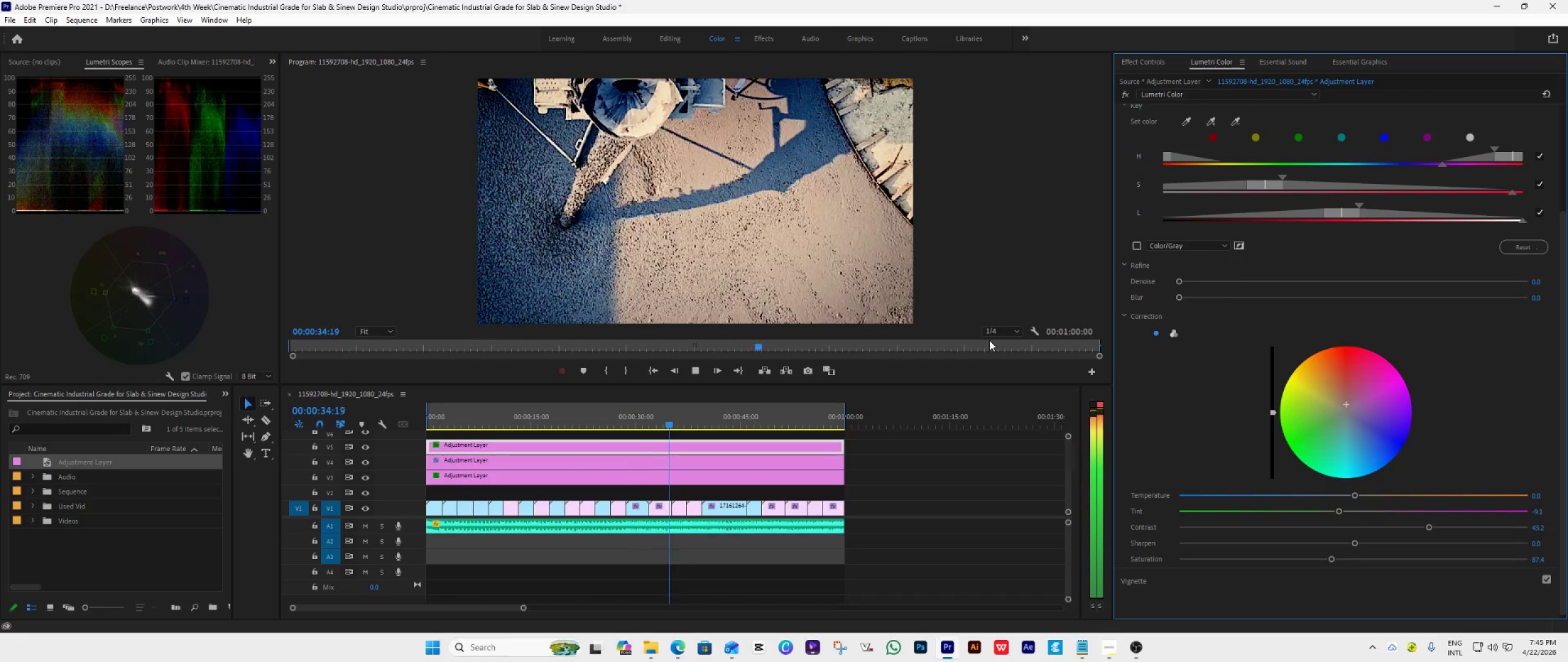 
key(Space)
 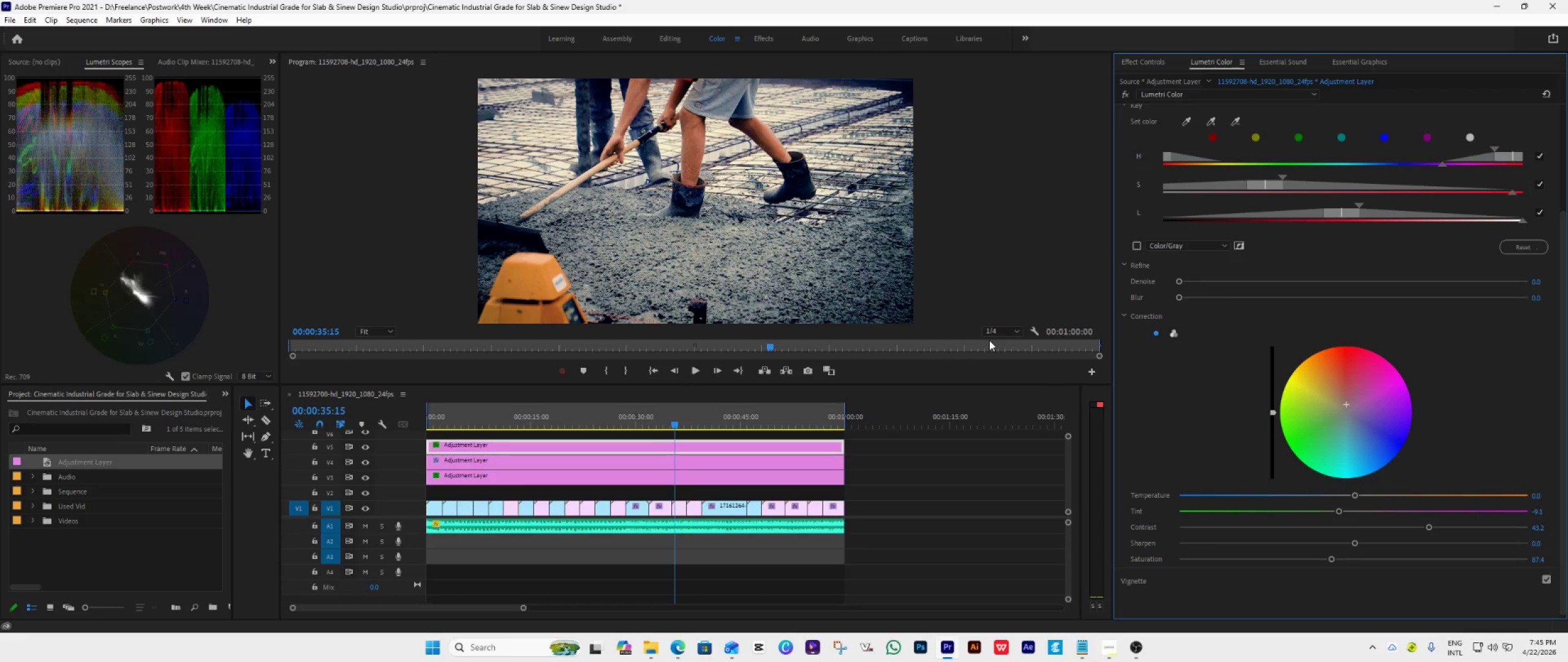 
key(Space)
 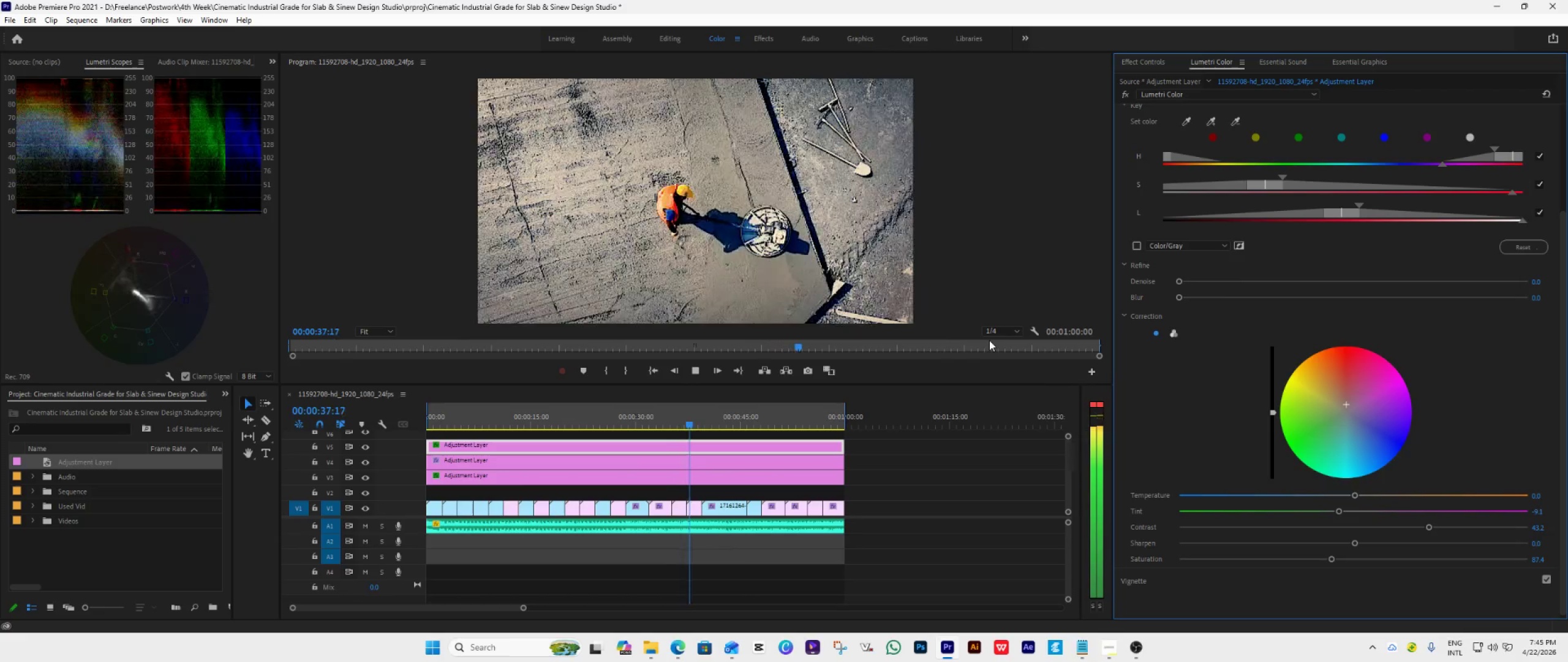 
key(Space)
 